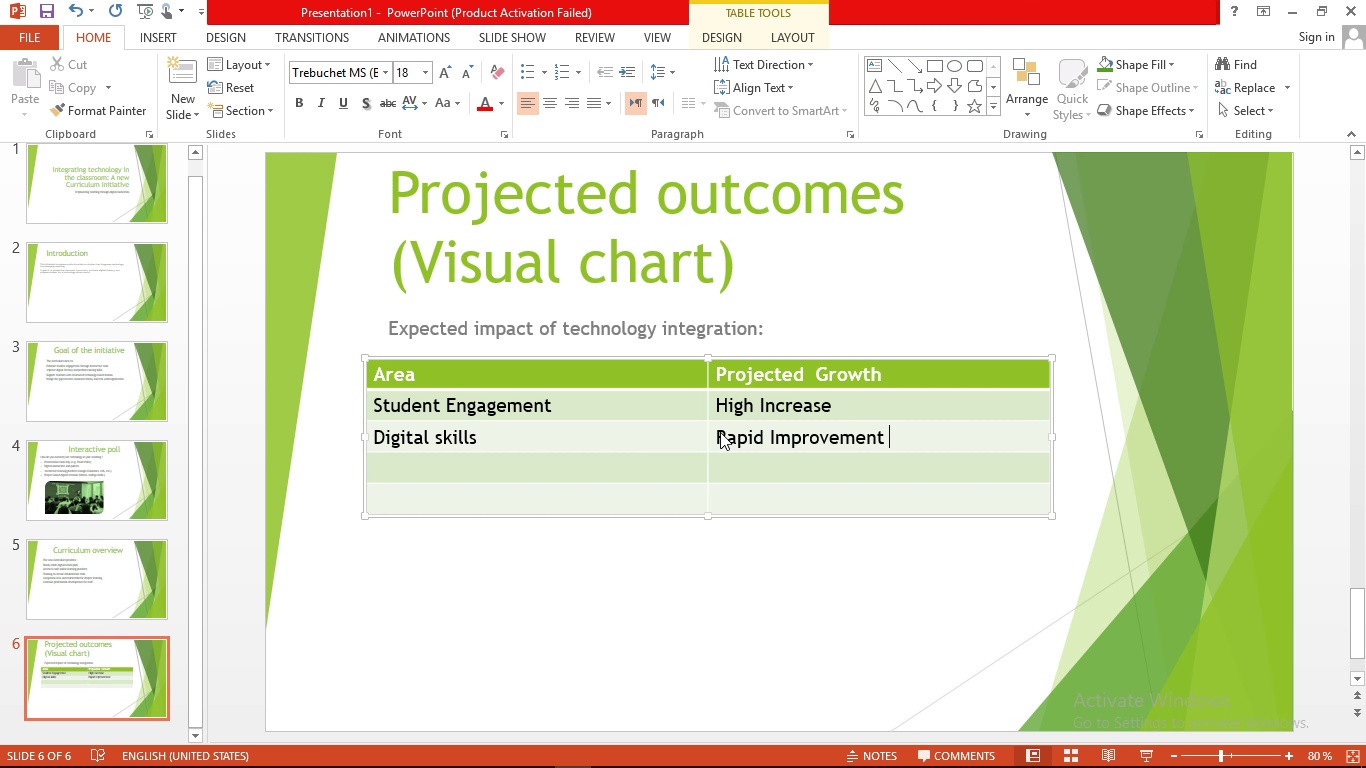 
left_click([568, 475])
 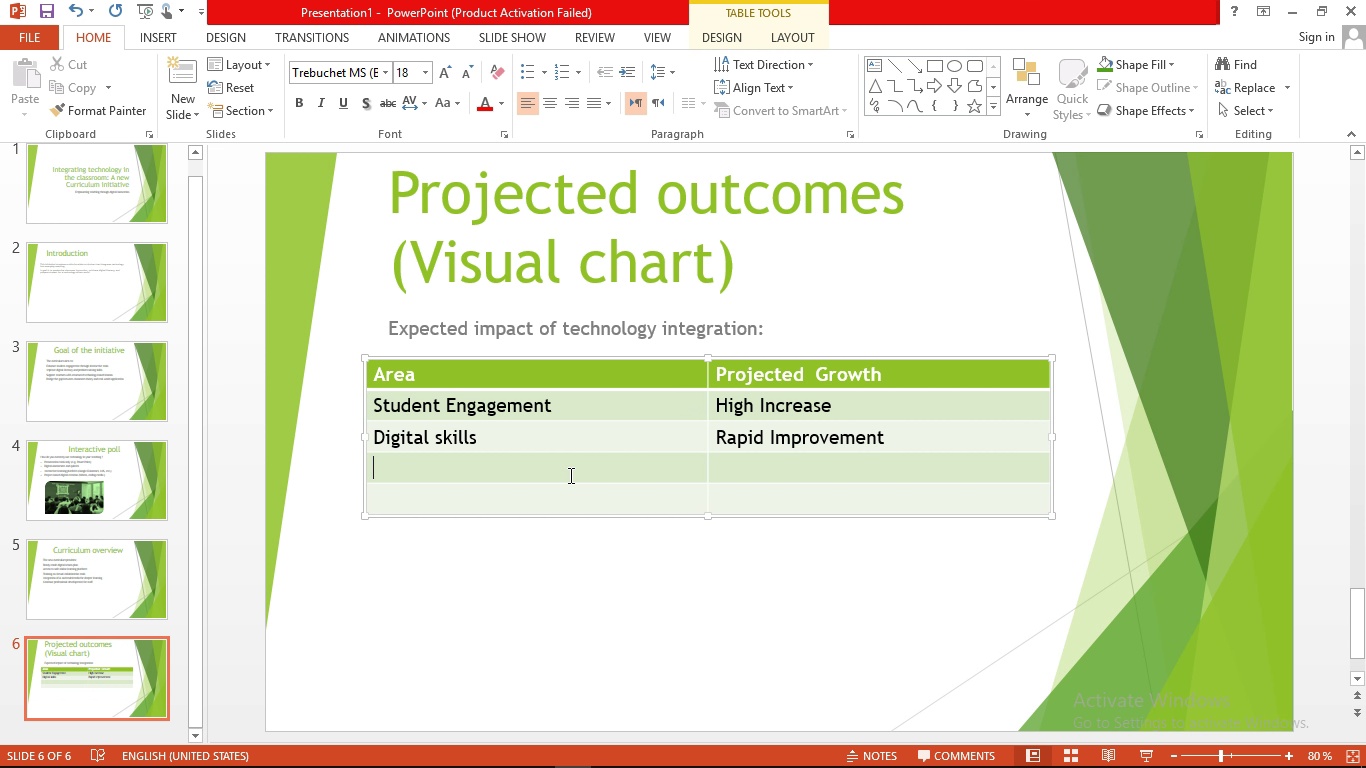 
type(Classroom particiation )
 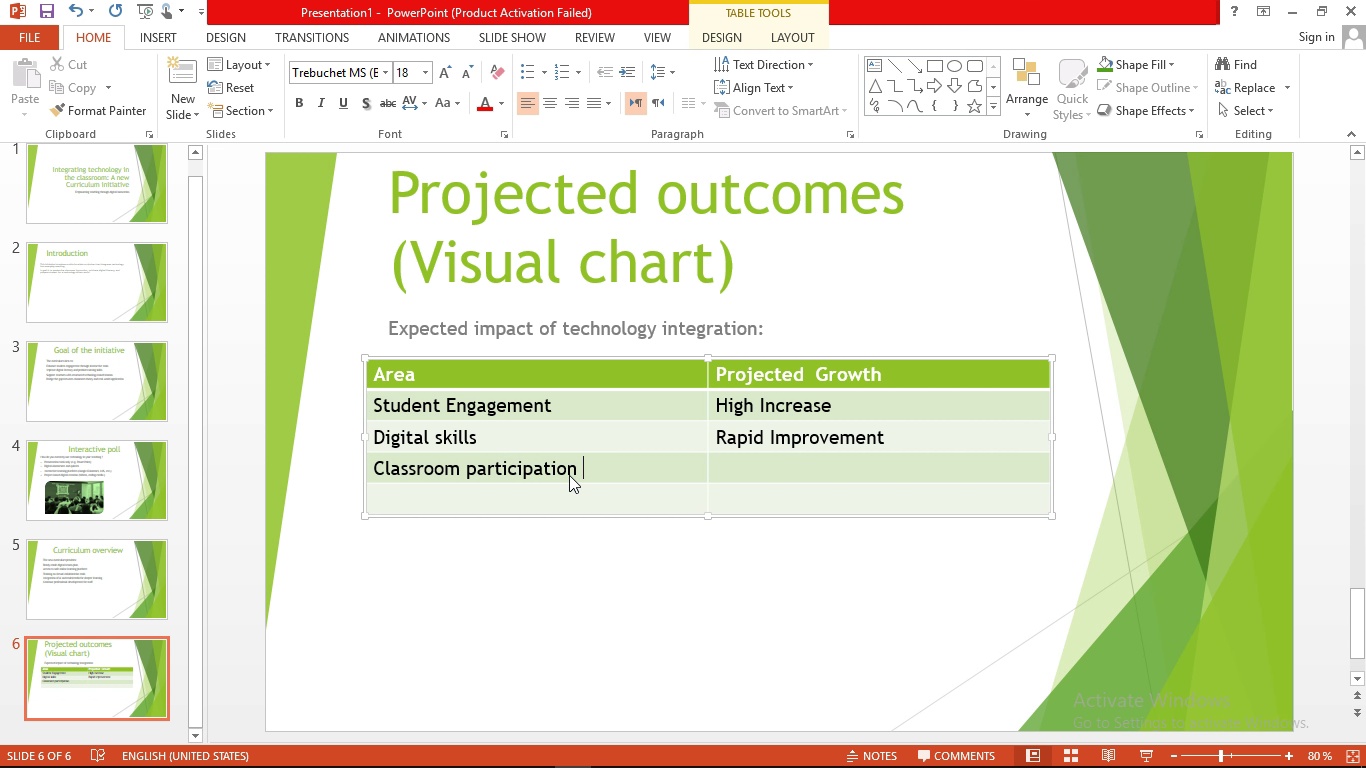 
key(ArrowRight)
 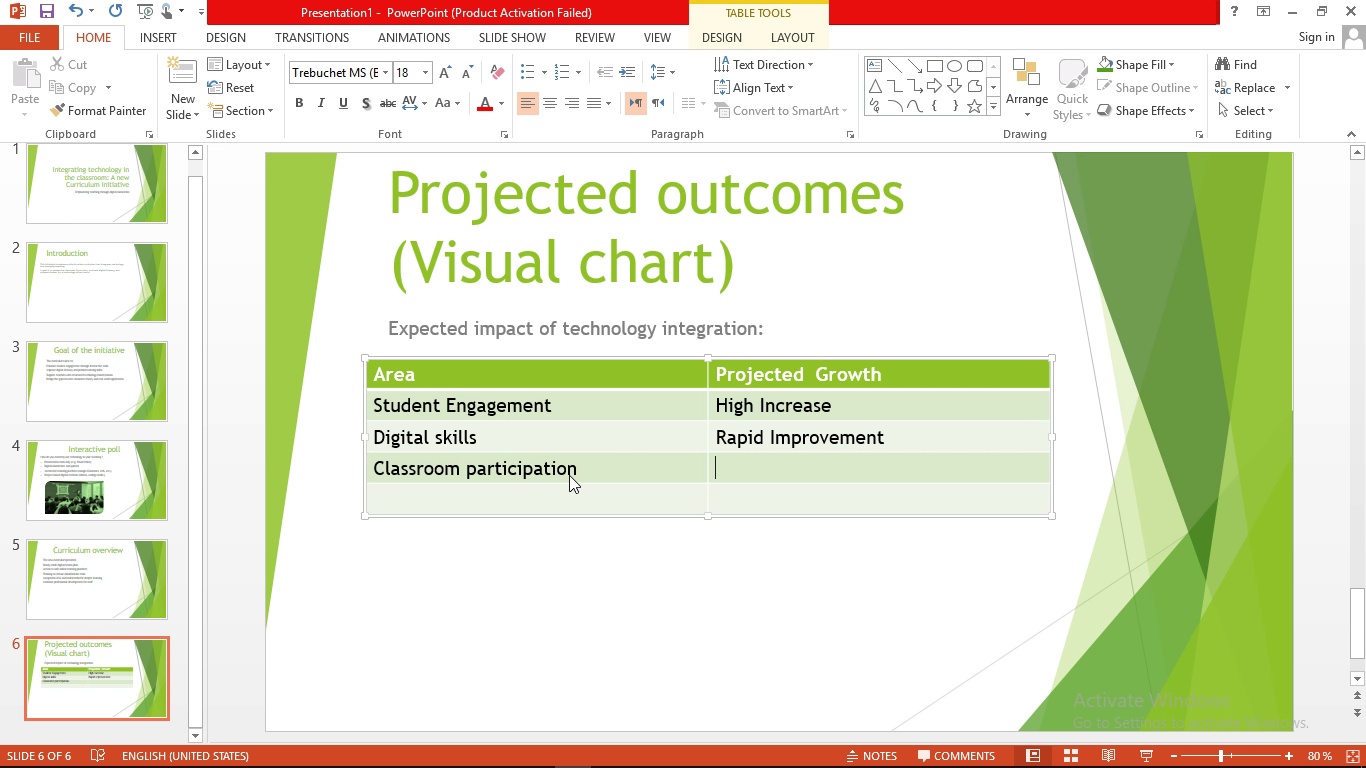 
type(More inclusive )
 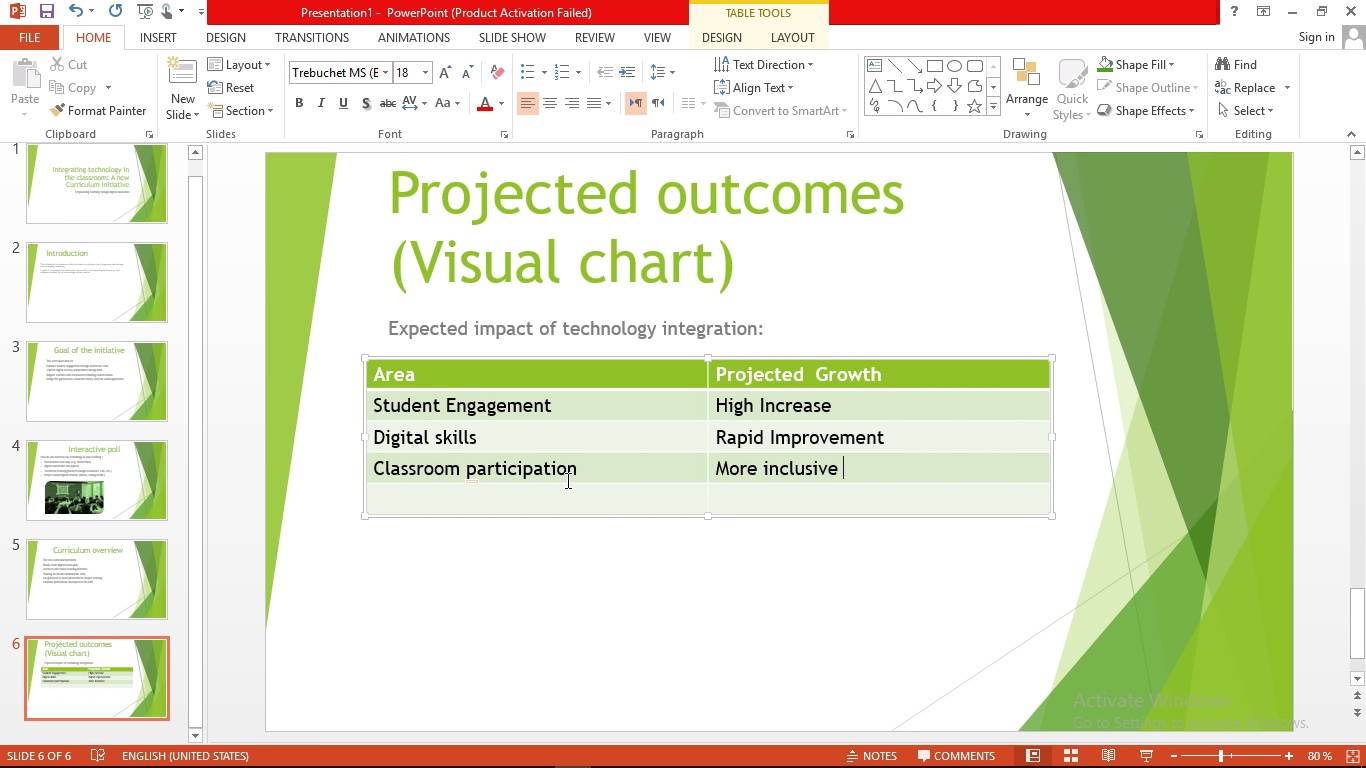 
left_click([553, 497])
 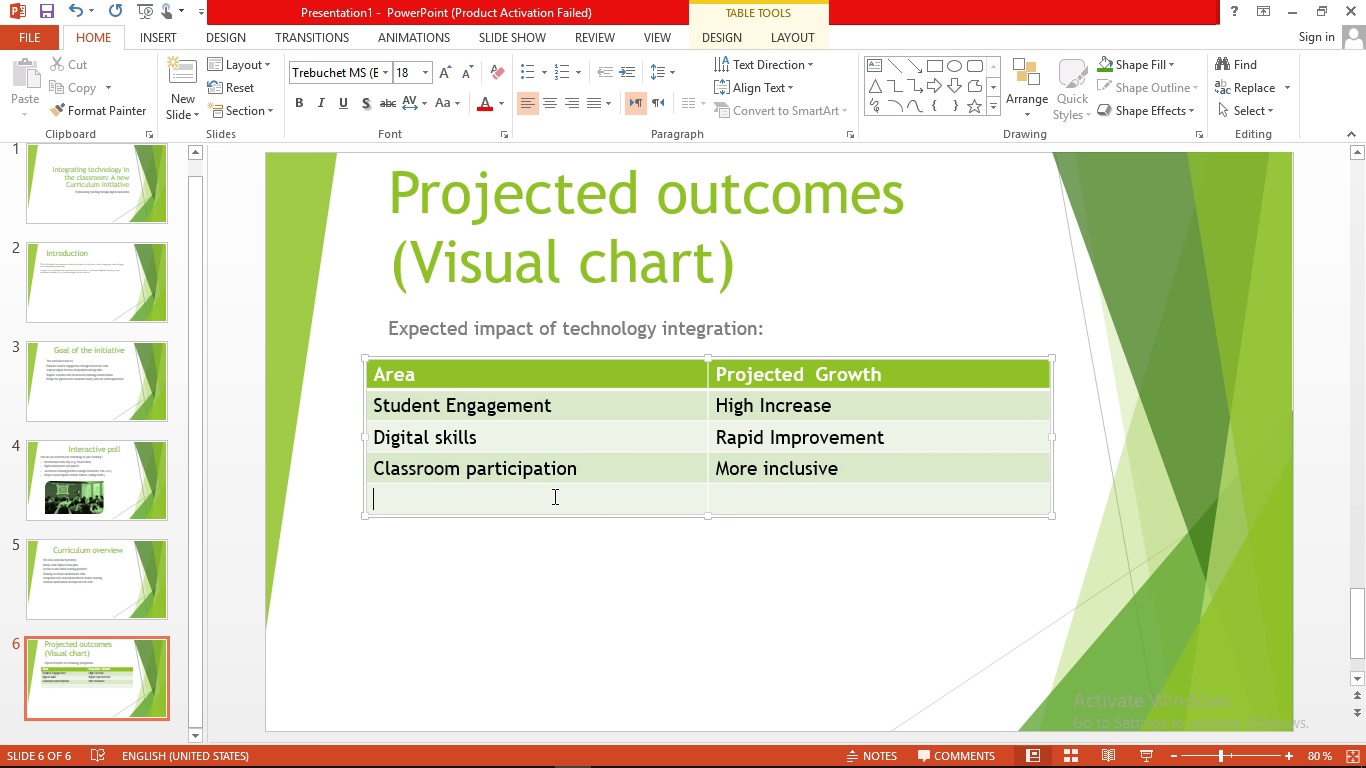 
type(TEacher E)
 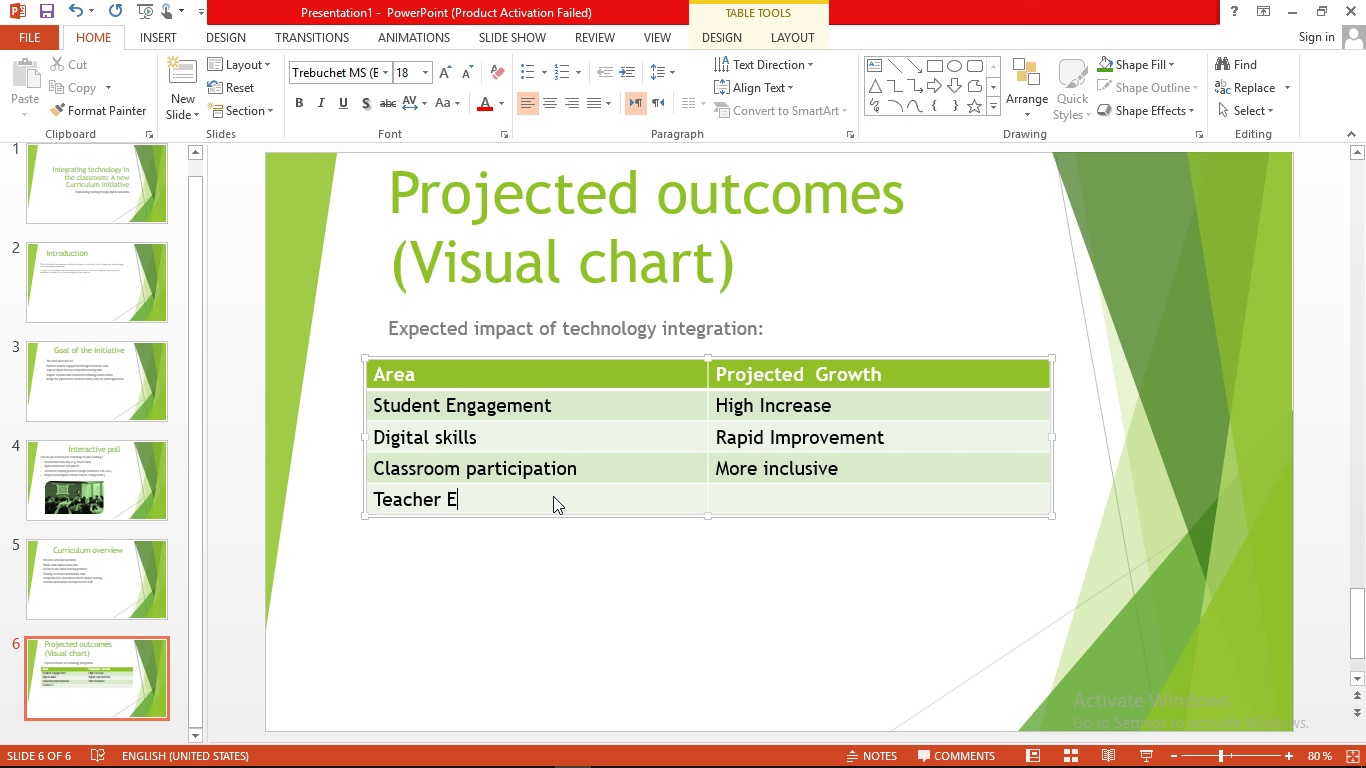 
type(fficiancy )
 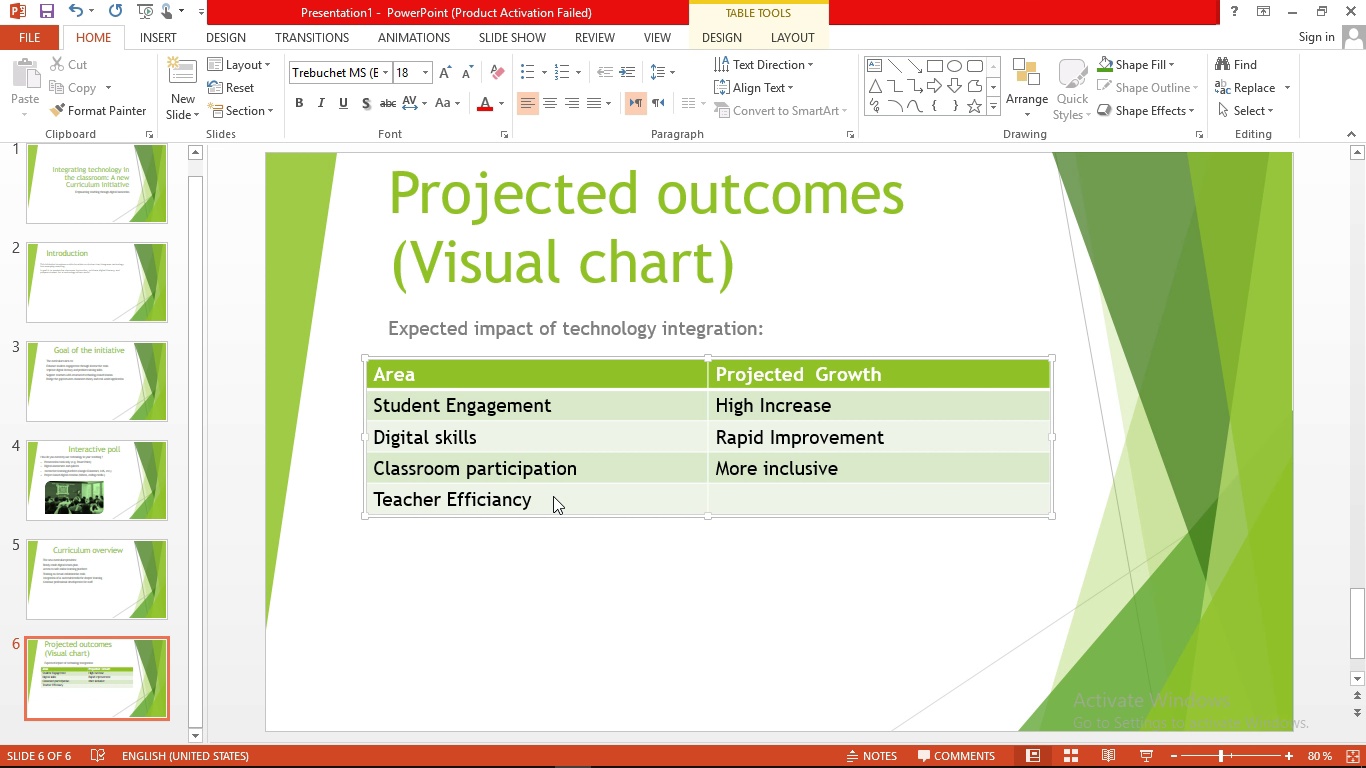 
key(ArrowRight)
 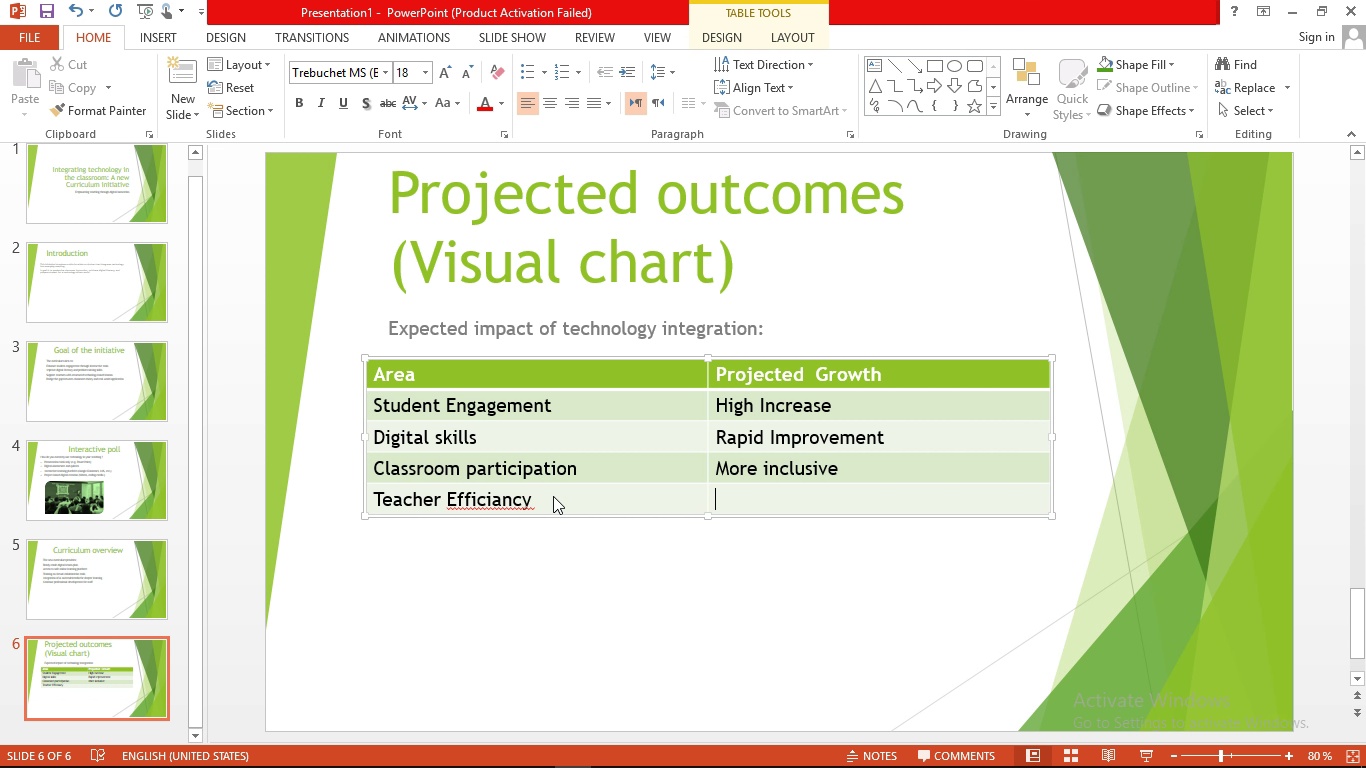 
type(O)
key(Backspace)
type(Improved Preparation & Deliverty )
 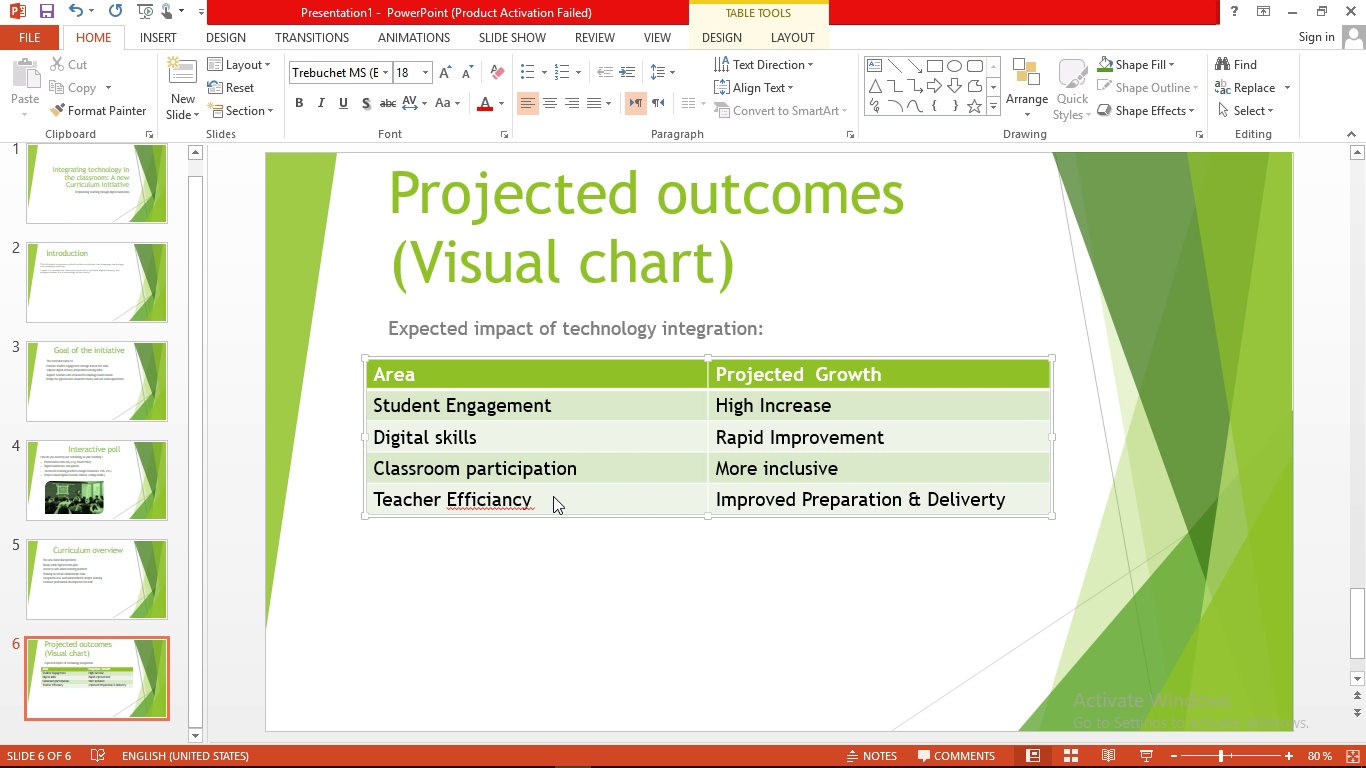 
left_click([677, 611])
 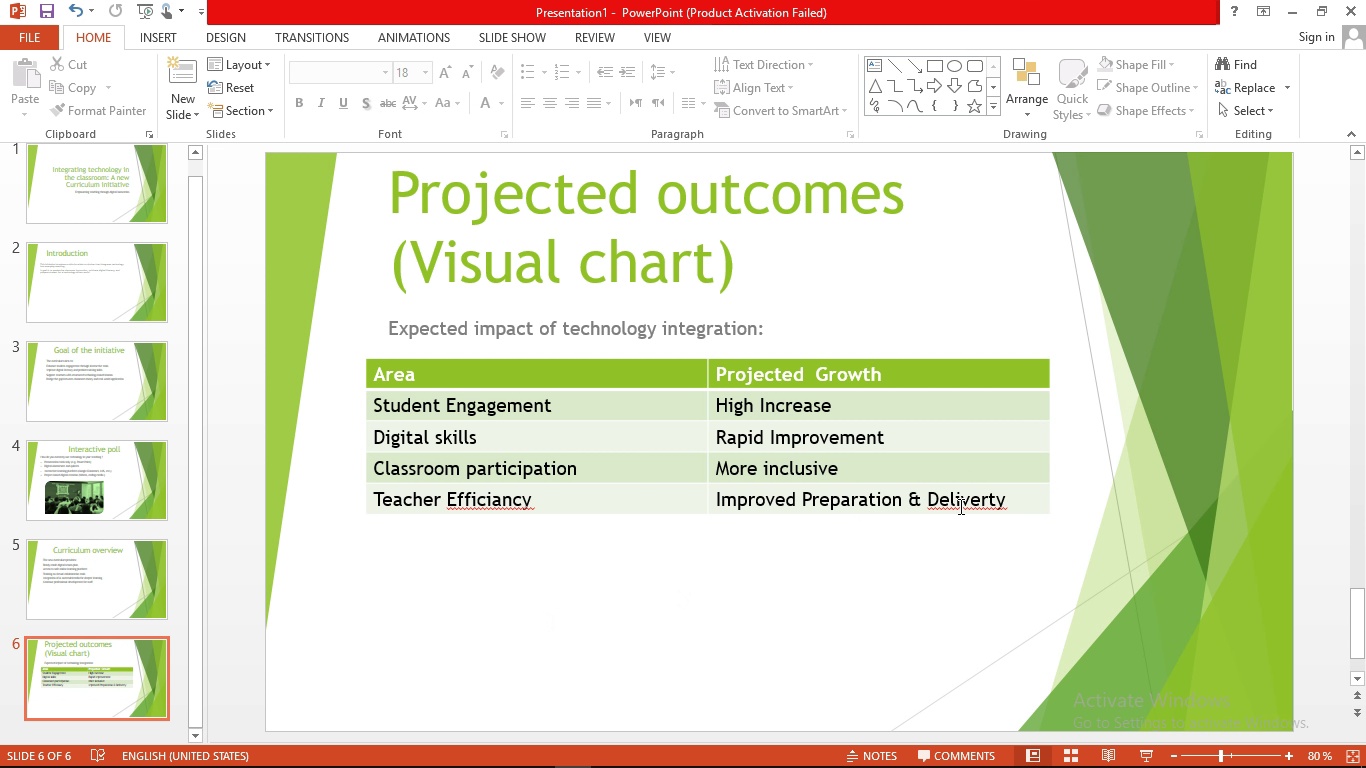 
left_click([959, 506])
 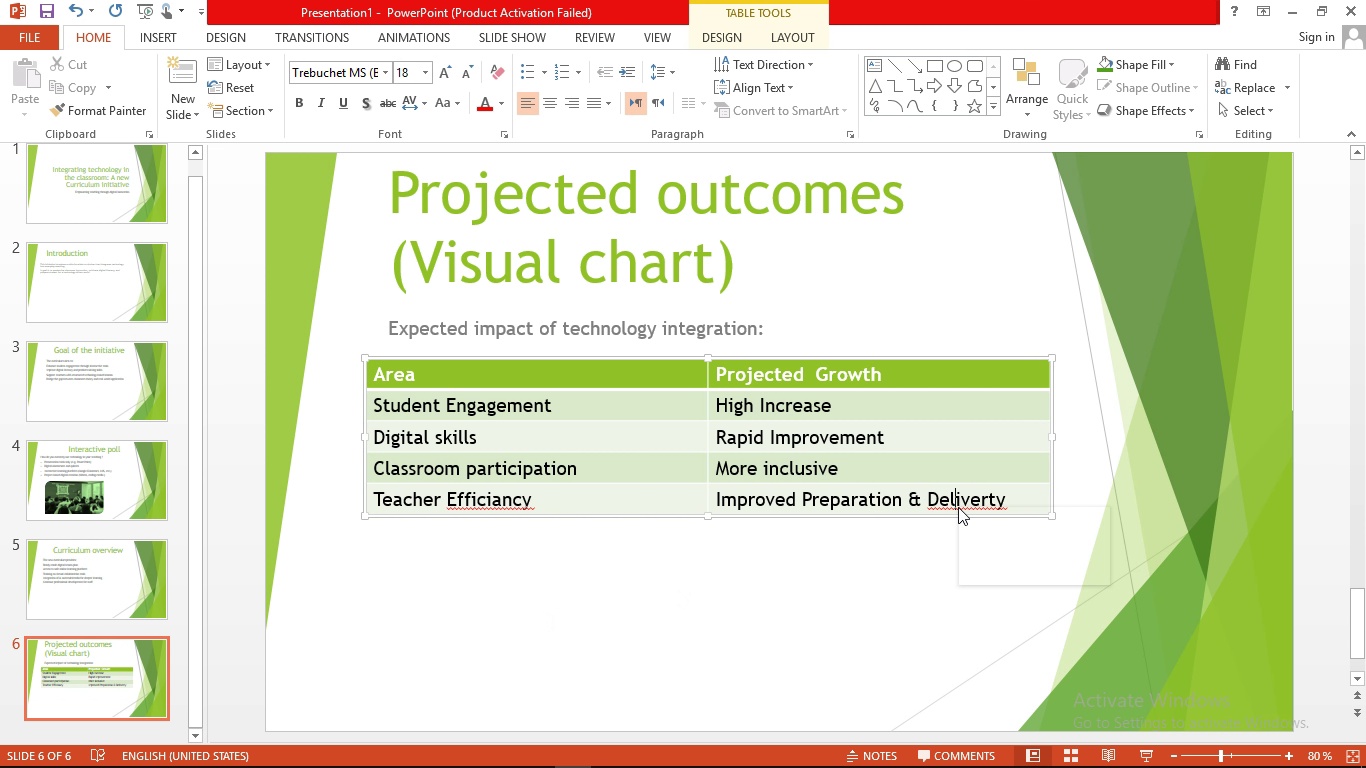 
right_click([958, 507])
 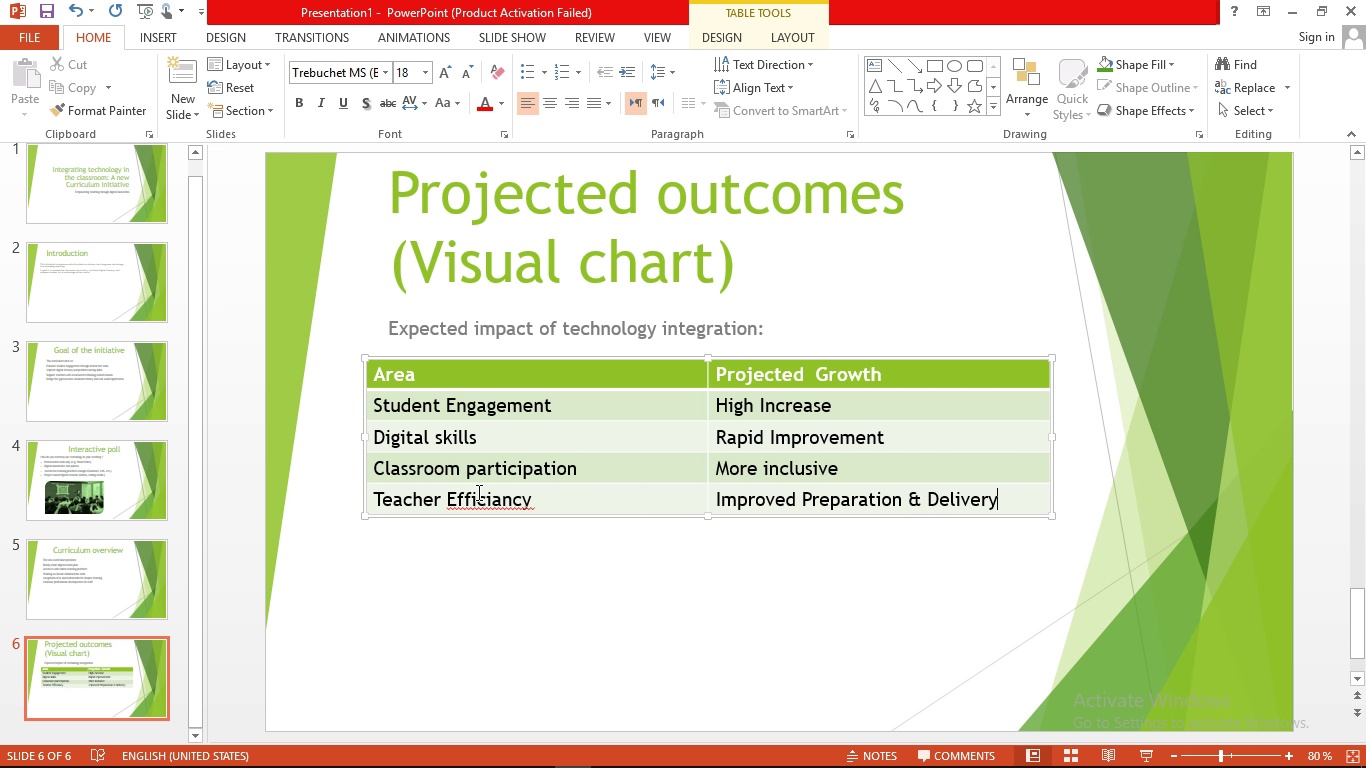 
right_click([481, 503])
 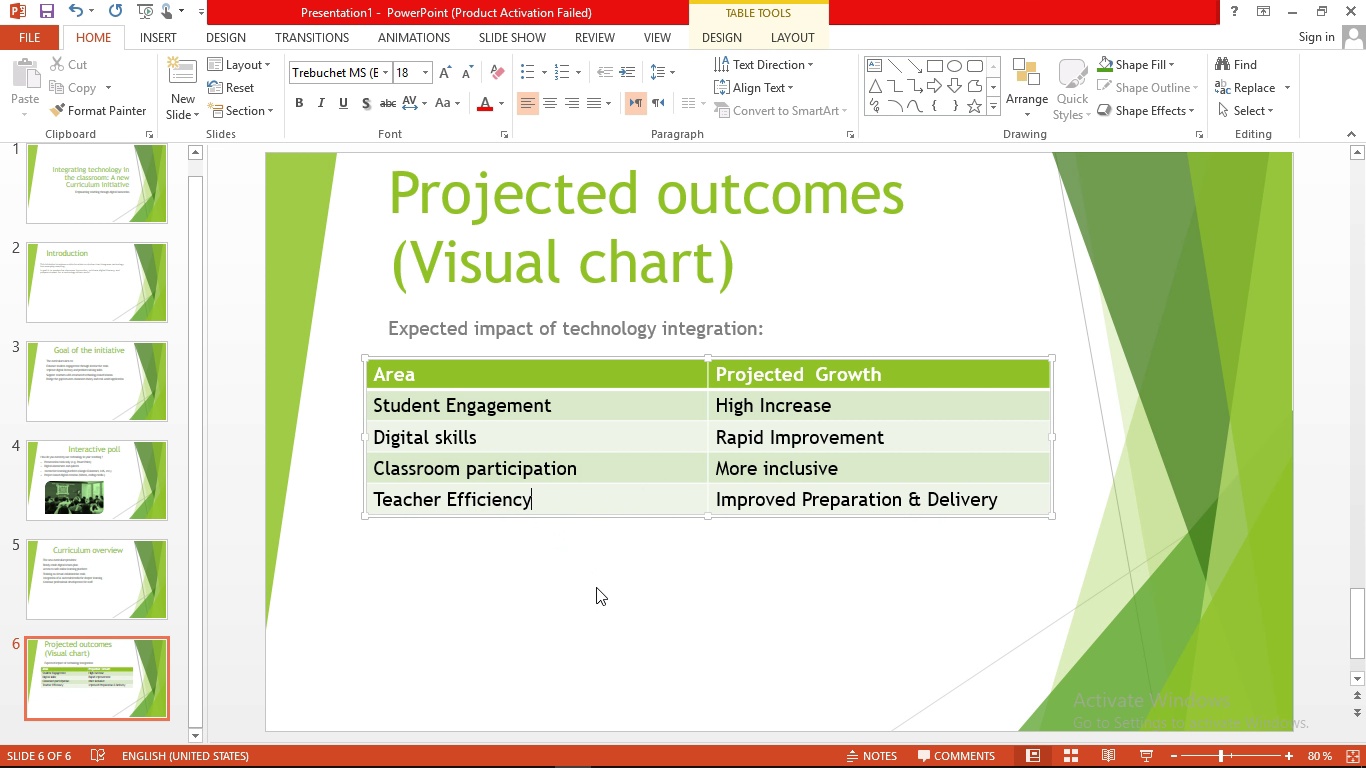 
left_click([596, 588])
 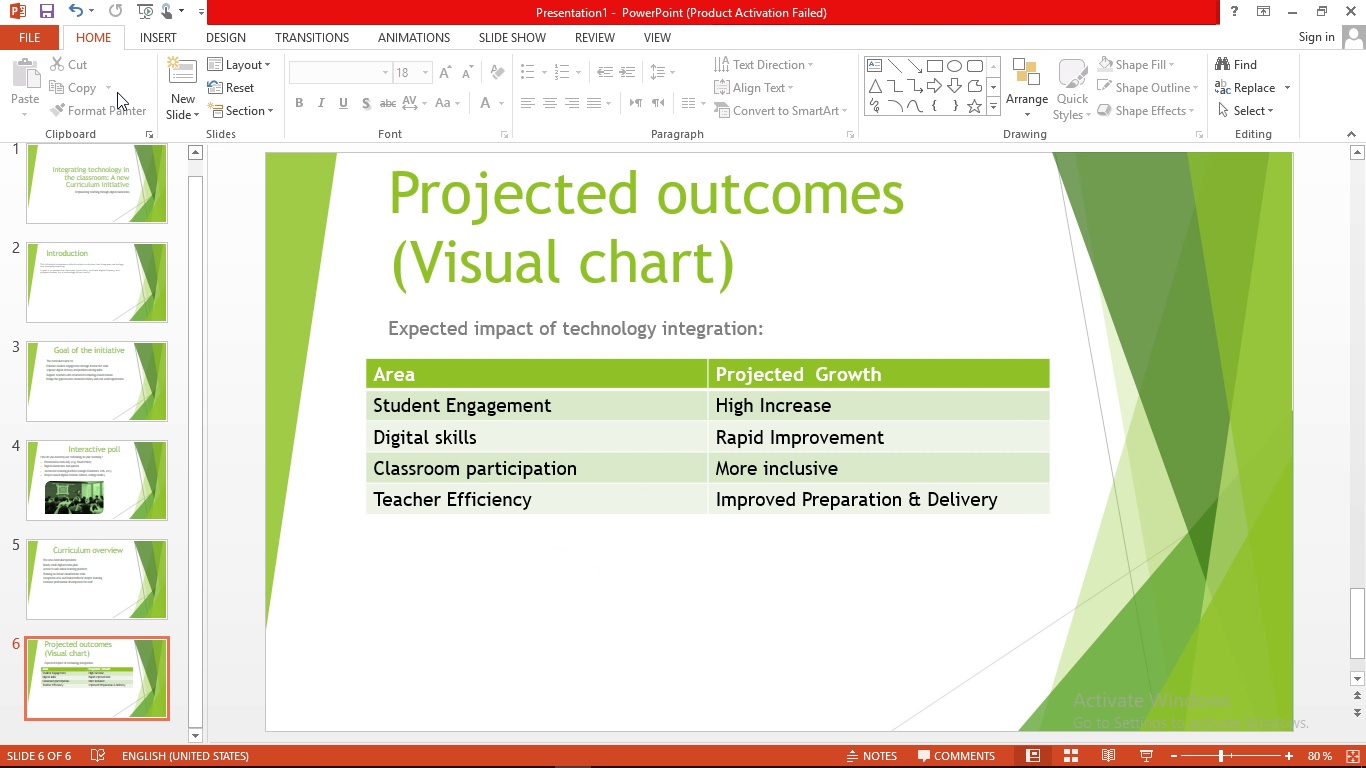 
left_click([153, 38])
 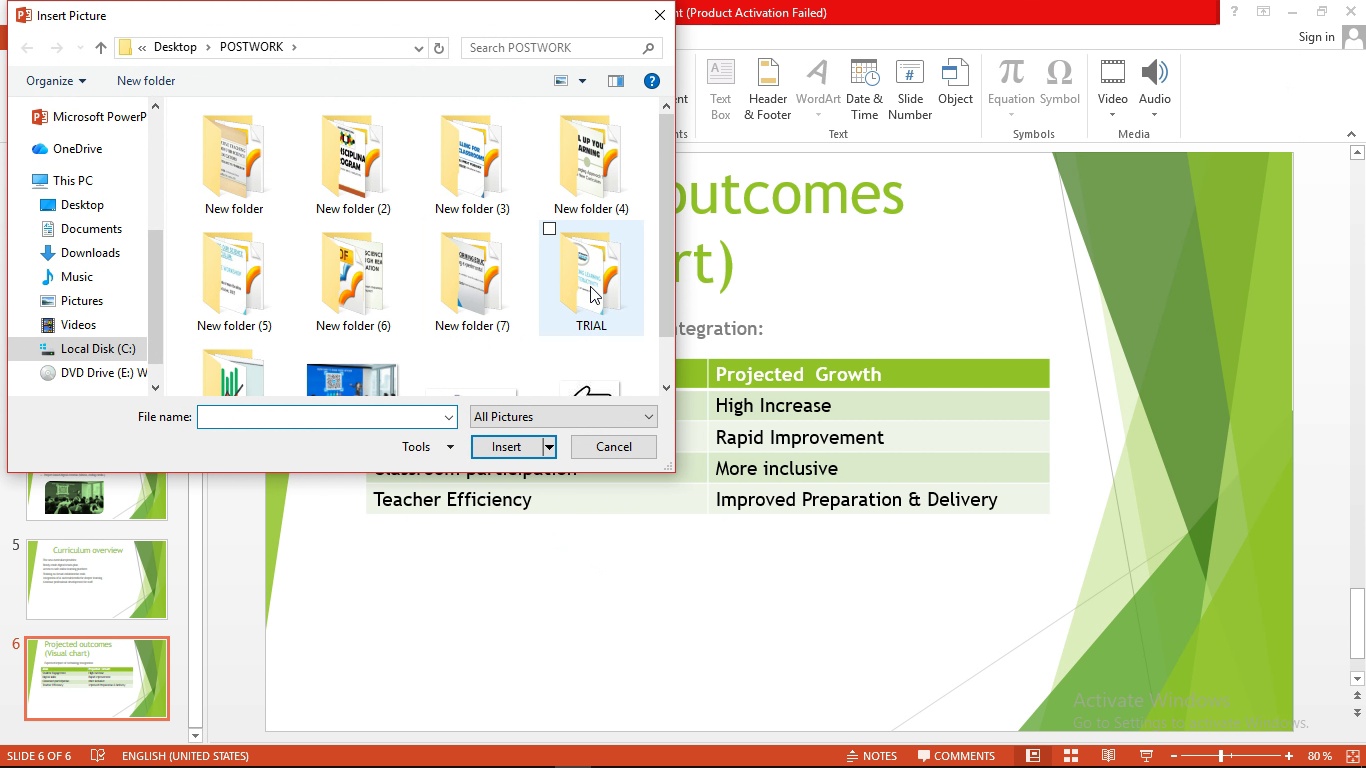 
left_click_drag(start_coordinate=[659, 206], to_coordinate=[663, 305])
 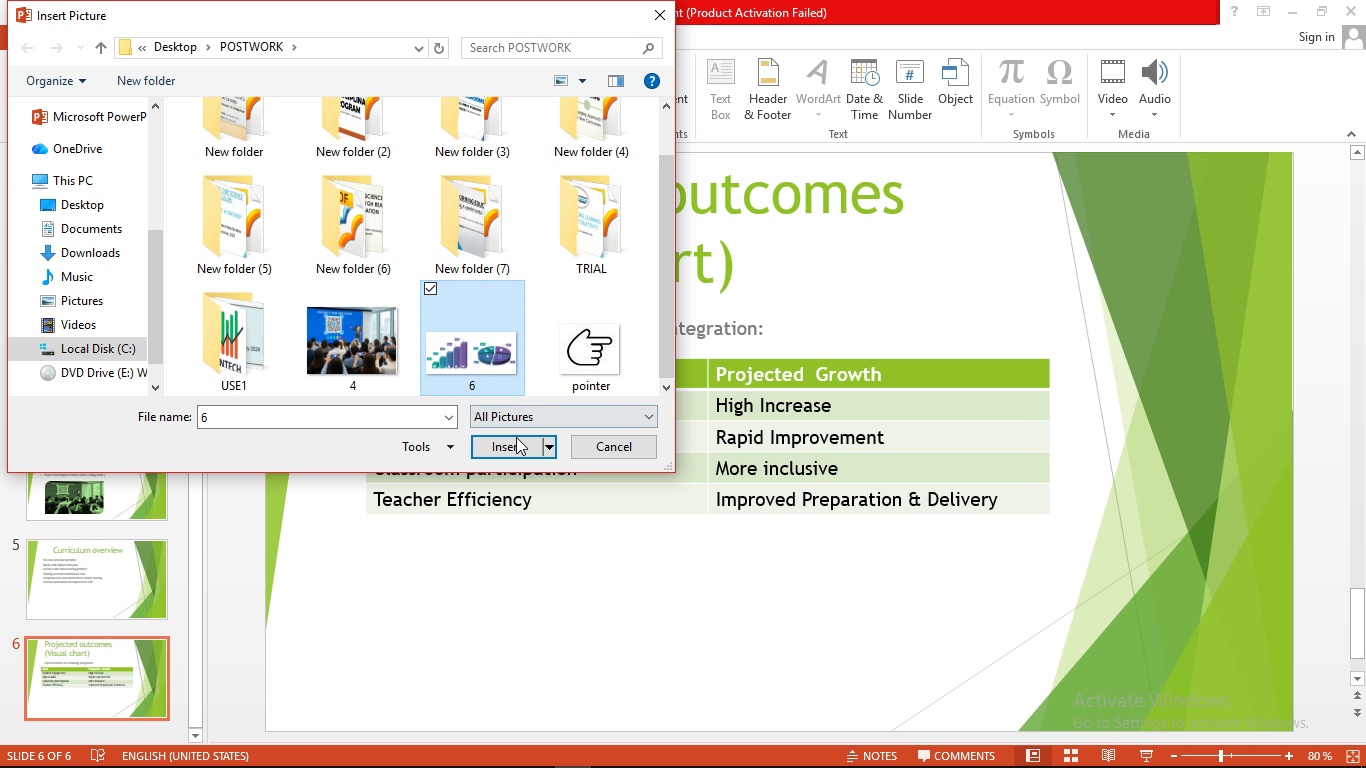 
left_click([514, 452])
 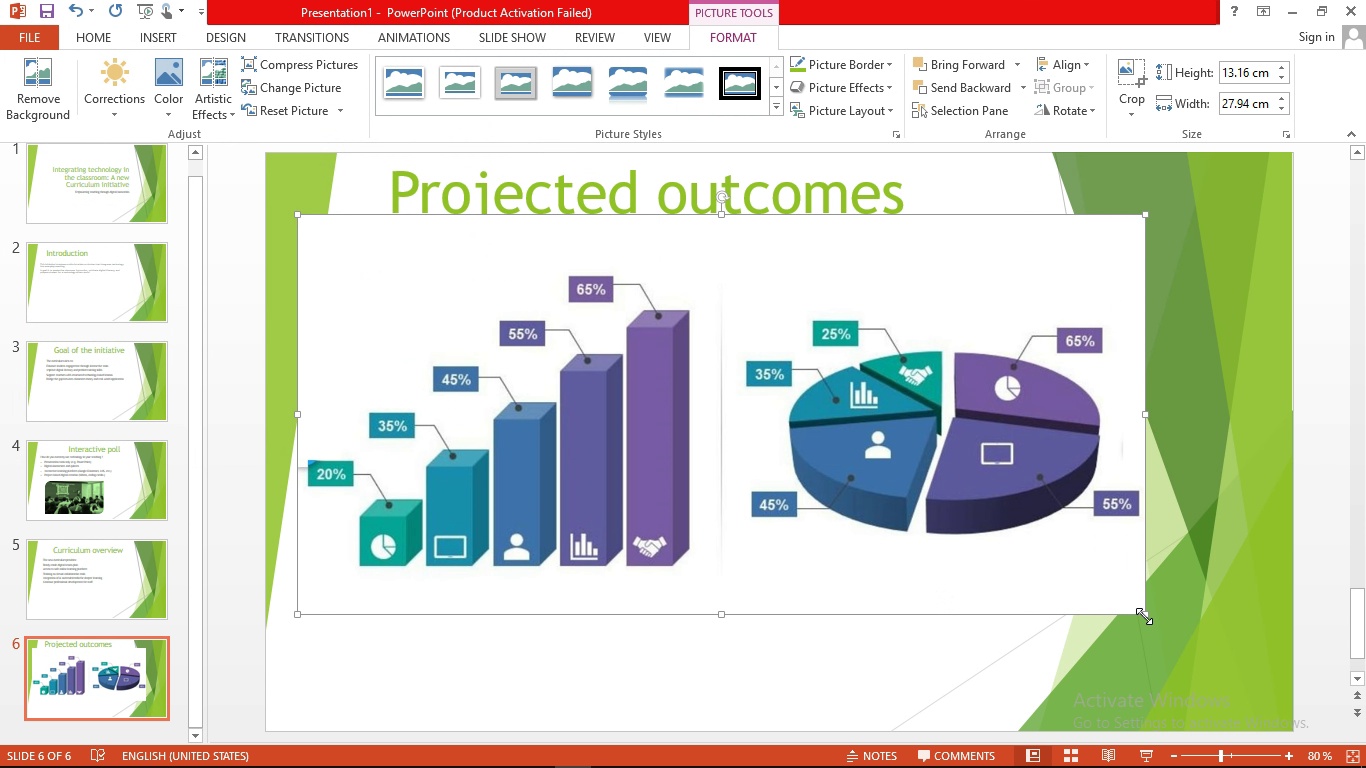 
left_click_drag(start_coordinate=[1145, 616], to_coordinate=[681, 453])
 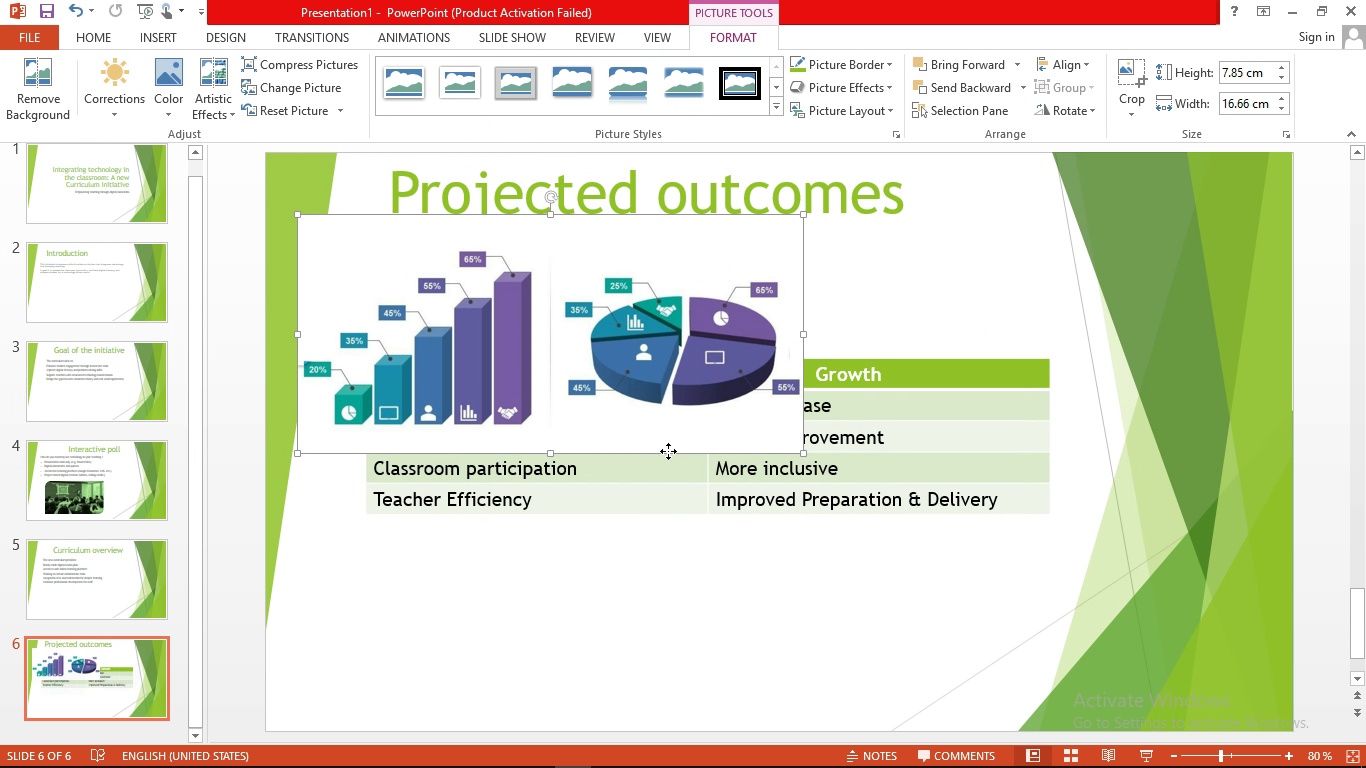 
left_click_drag(start_coordinate=[642, 391], to_coordinate=[757, 662])
 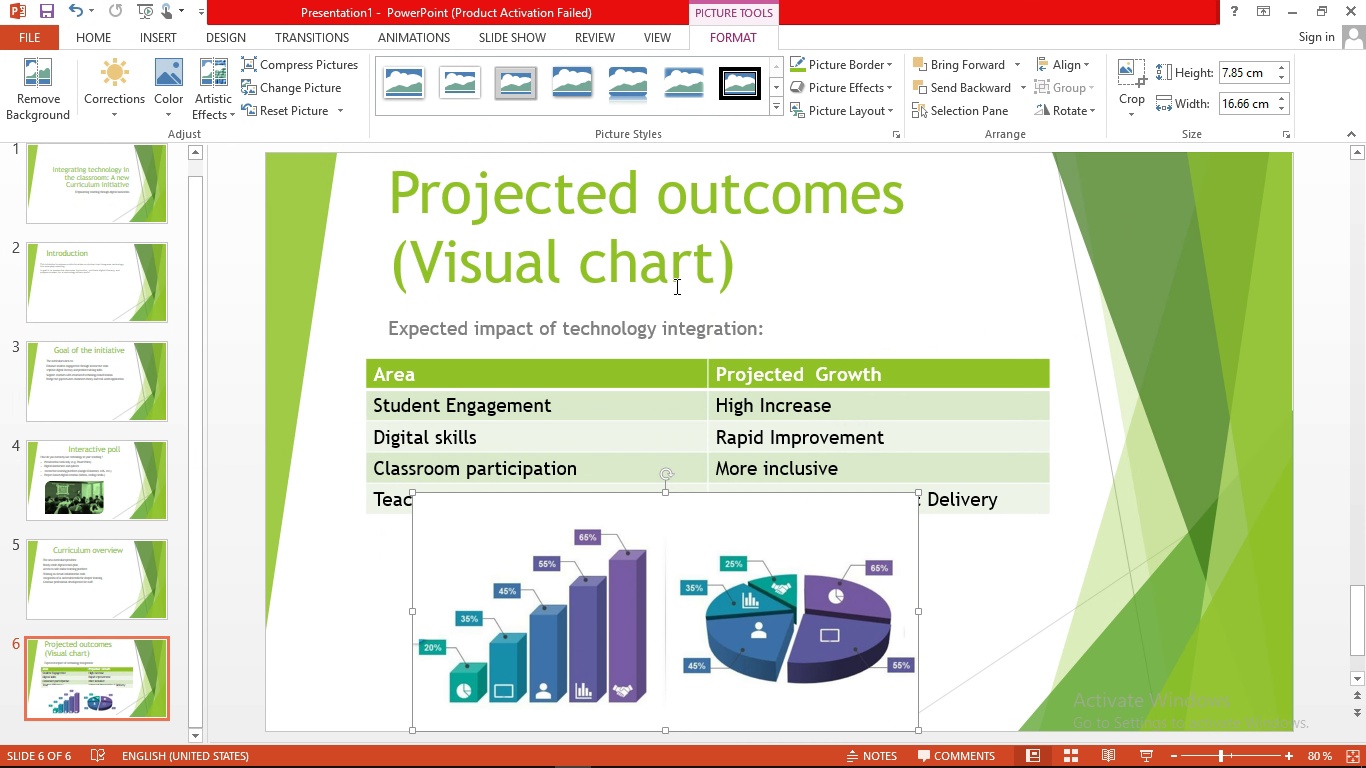 
left_click([672, 274])
 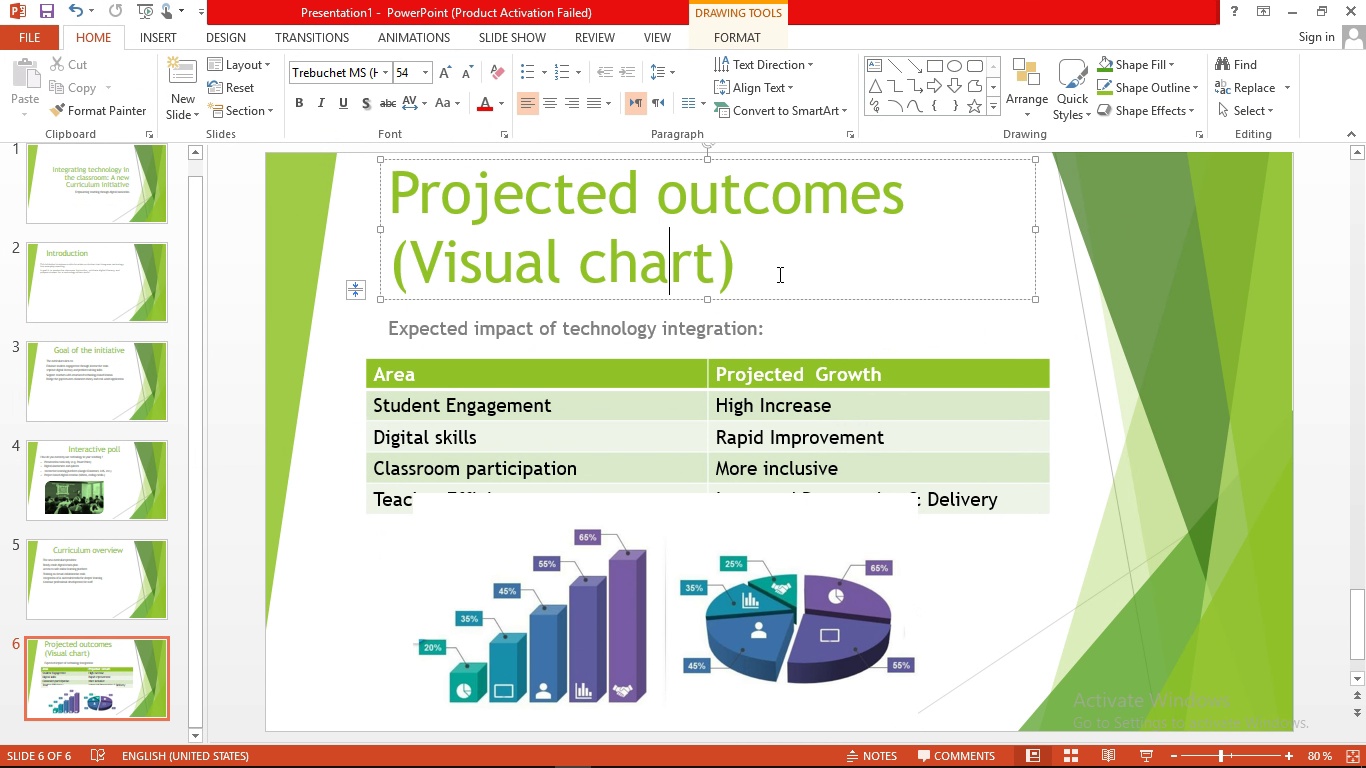 
left_click_drag(start_coordinate=[778, 274], to_coordinate=[457, 195])
 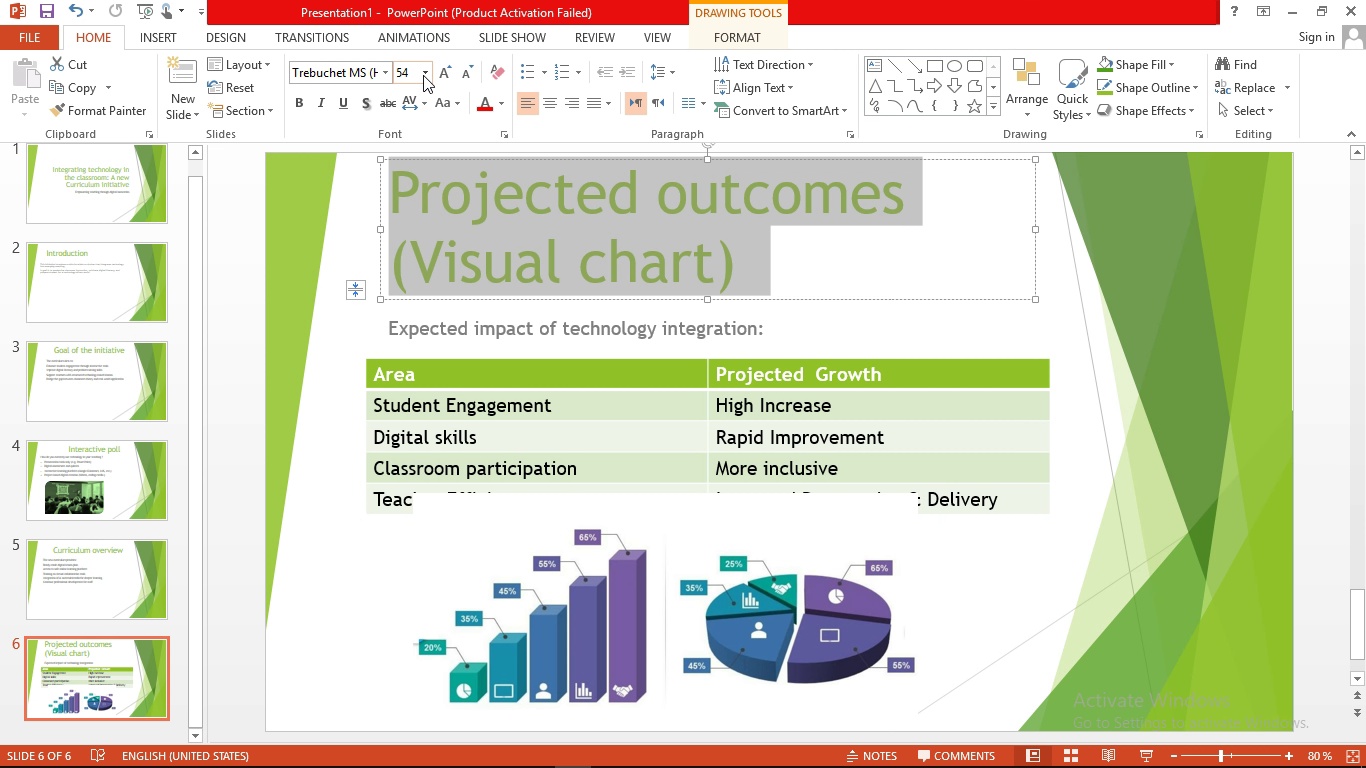 
left_click([429, 72])
 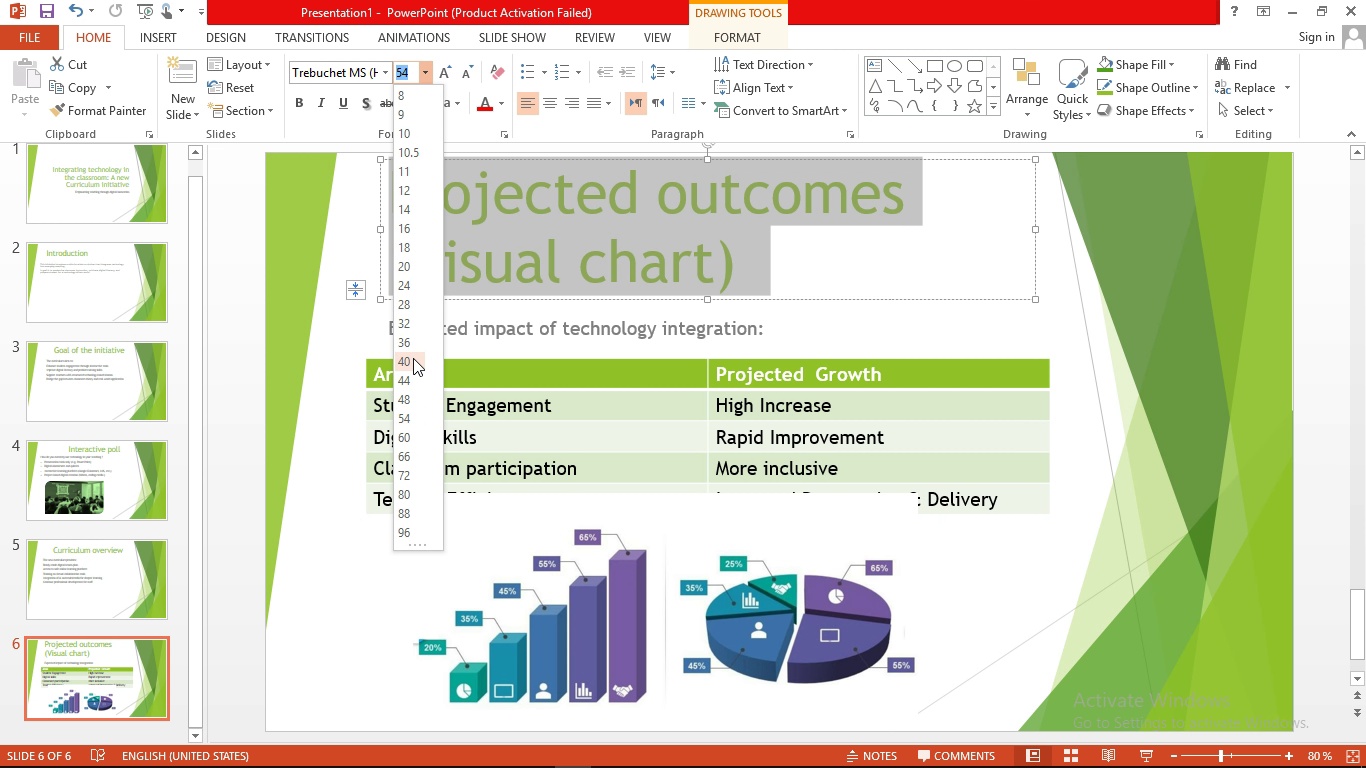 
left_click([413, 358])
 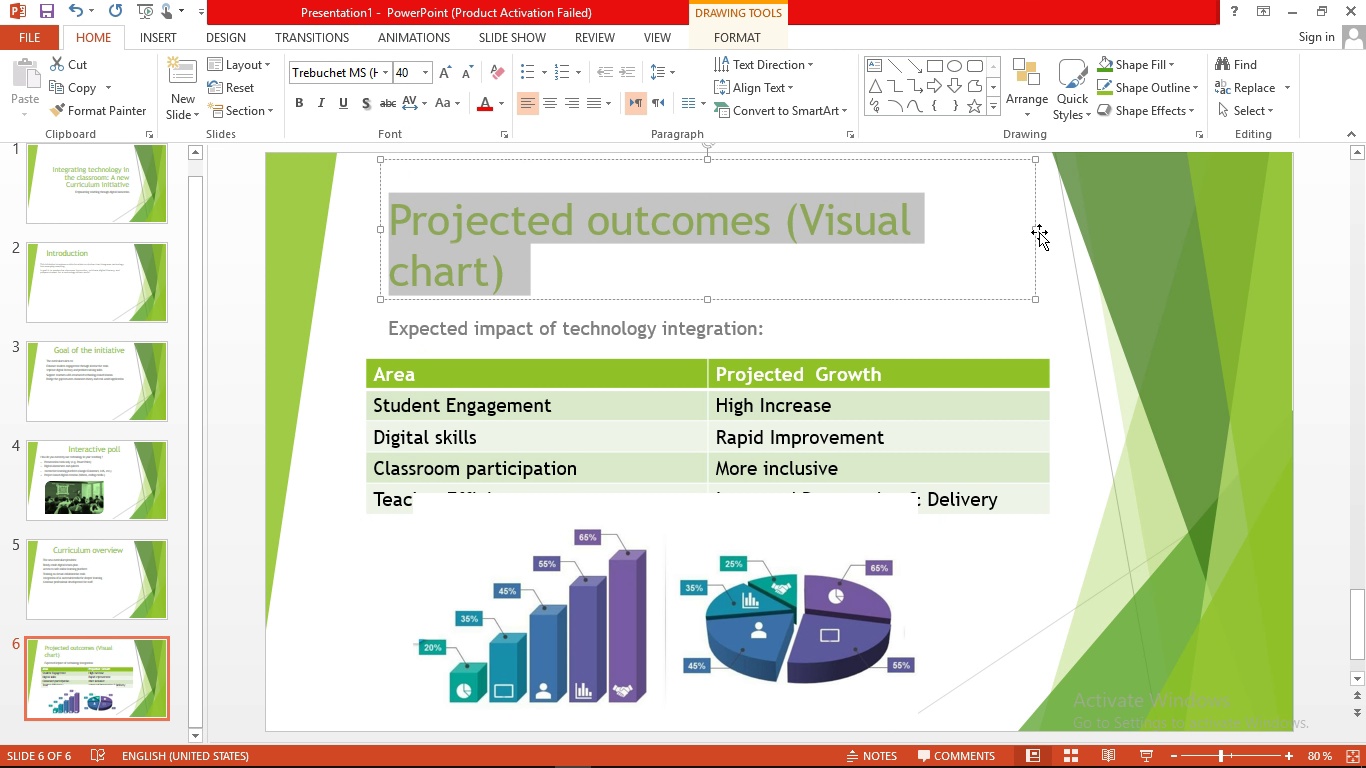 
left_click_drag(start_coordinate=[1036, 230], to_coordinate=[1131, 230])
 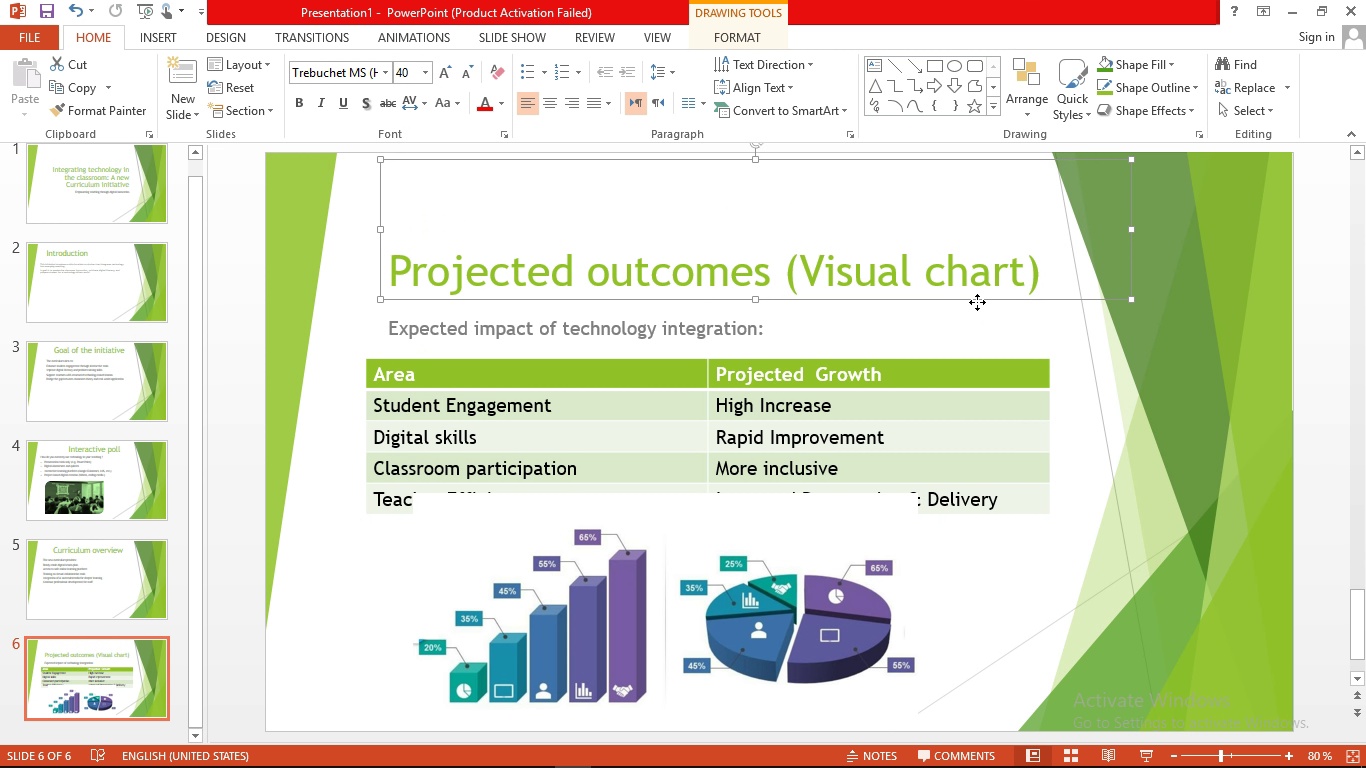 
left_click_drag(start_coordinate=[977, 302], to_coordinate=[973, 297])
 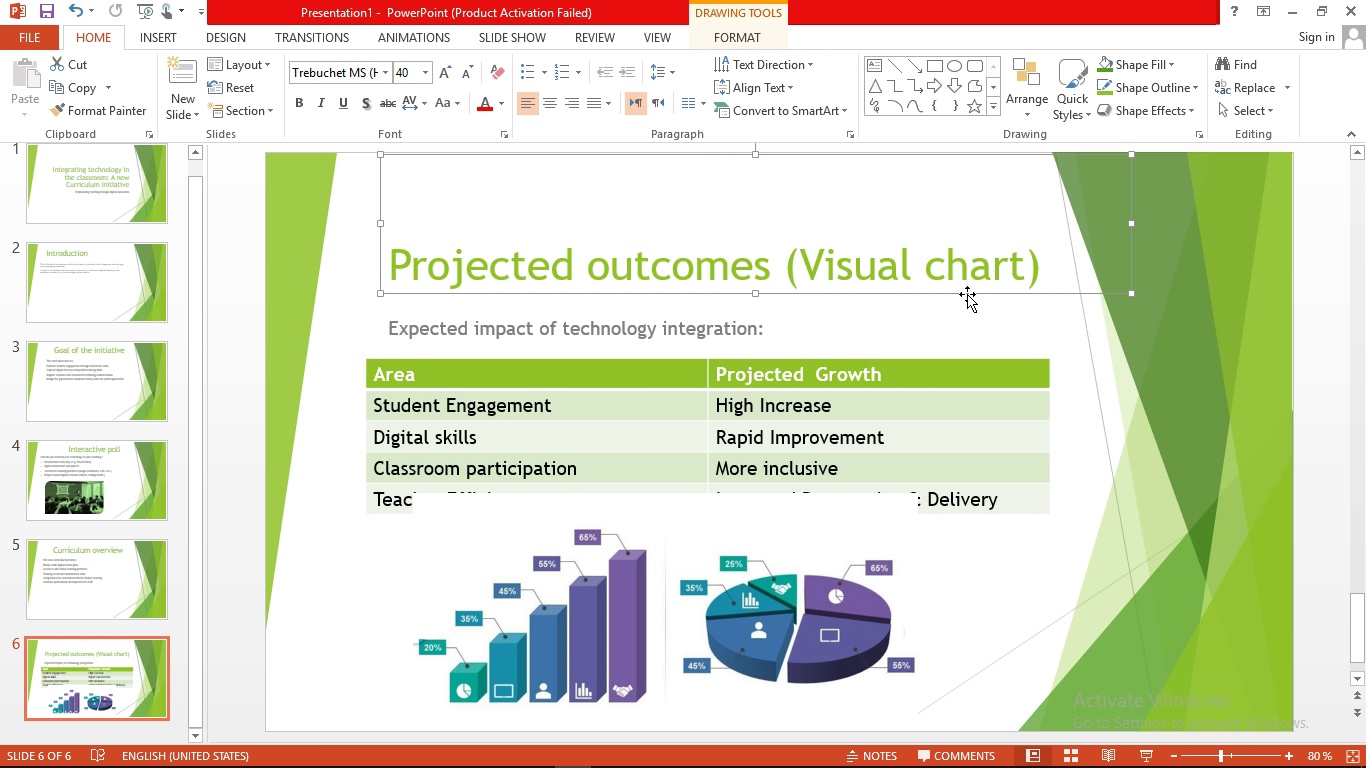 
left_click_drag(start_coordinate=[967, 294], to_coordinate=[941, 253])
 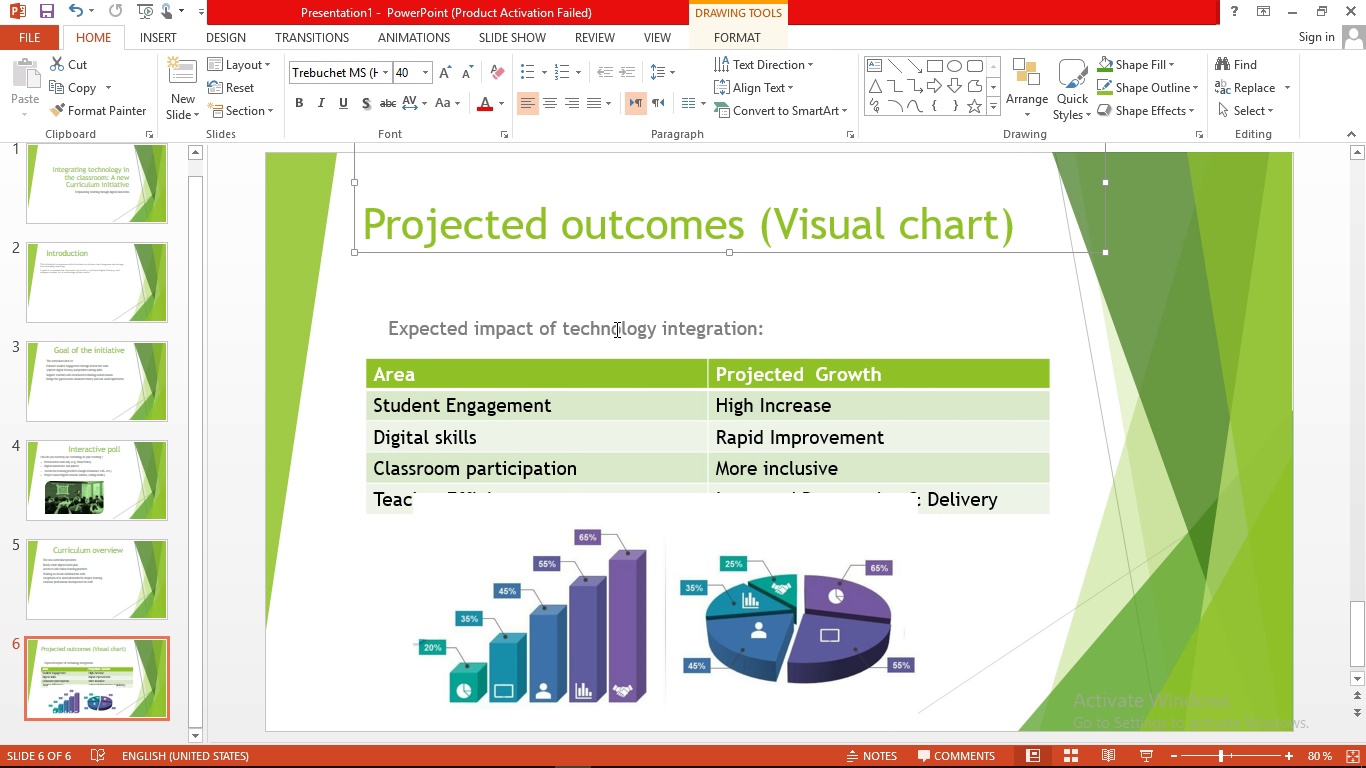 
left_click([615, 329])
 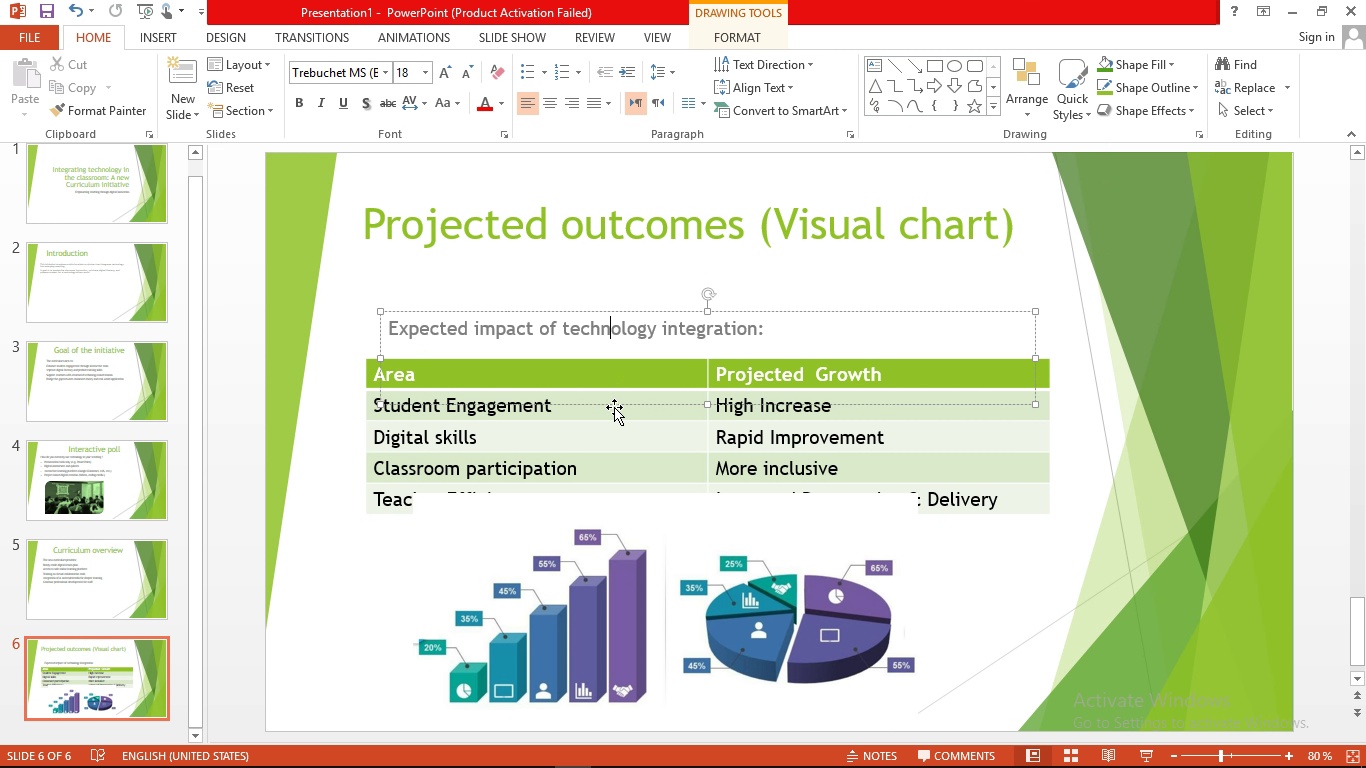 
left_click_drag(start_coordinate=[614, 407], to_coordinate=[601, 365])
 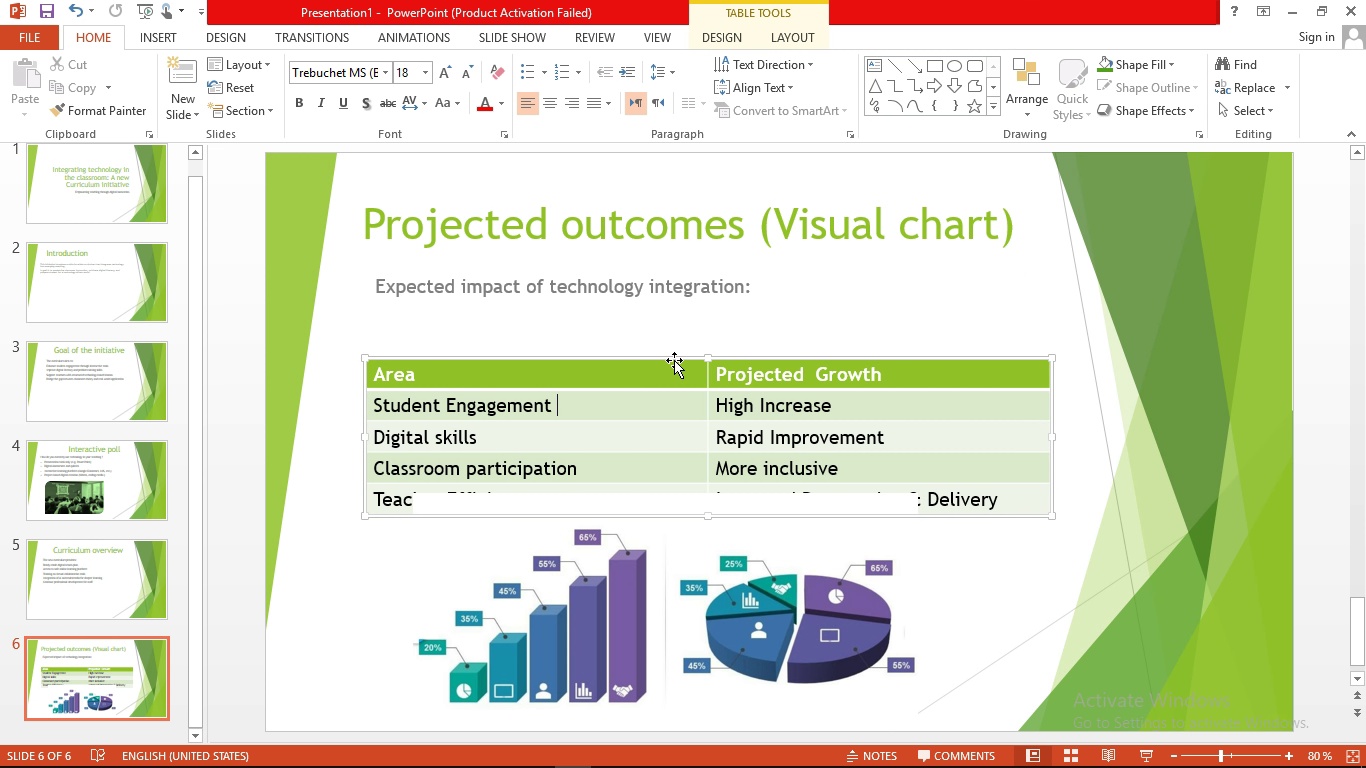 
left_click_drag(start_coordinate=[674, 360], to_coordinate=[663, 322])
 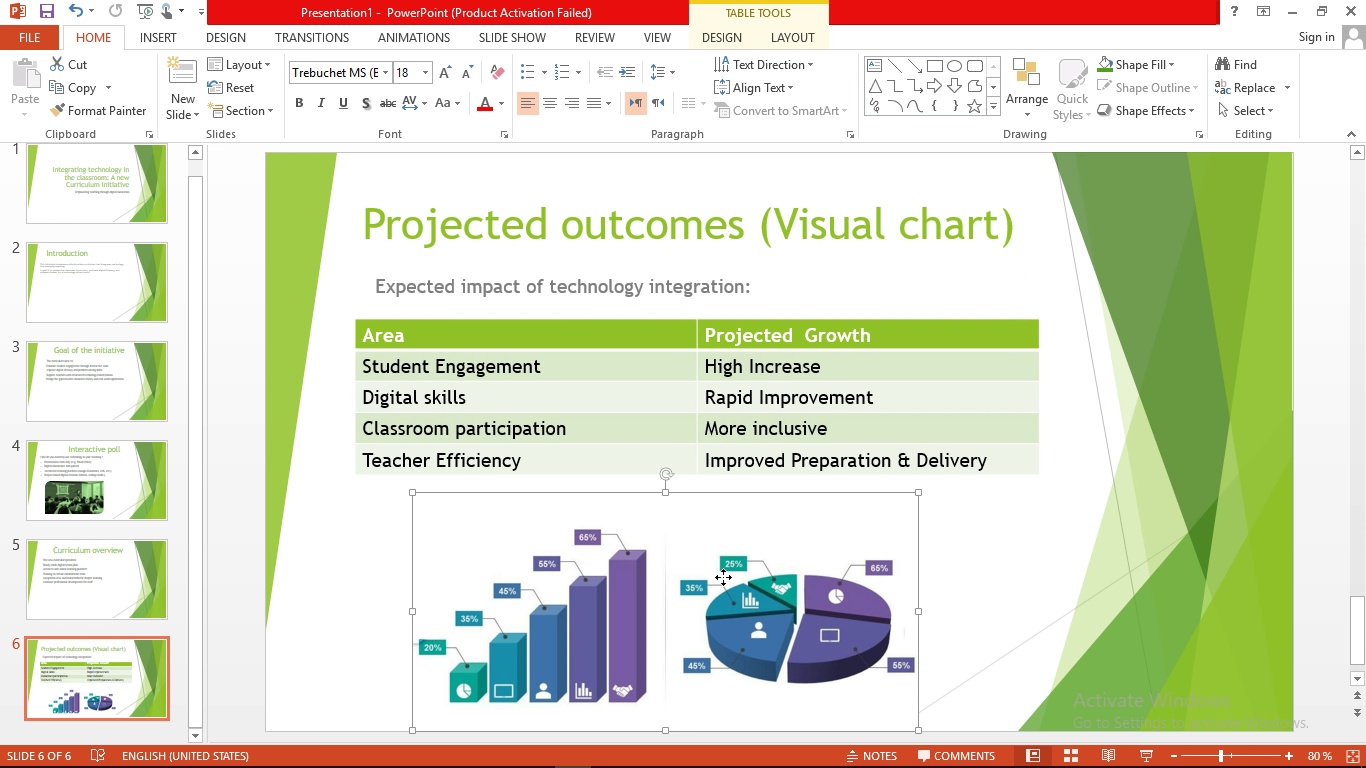 
left_click([723, 577])
 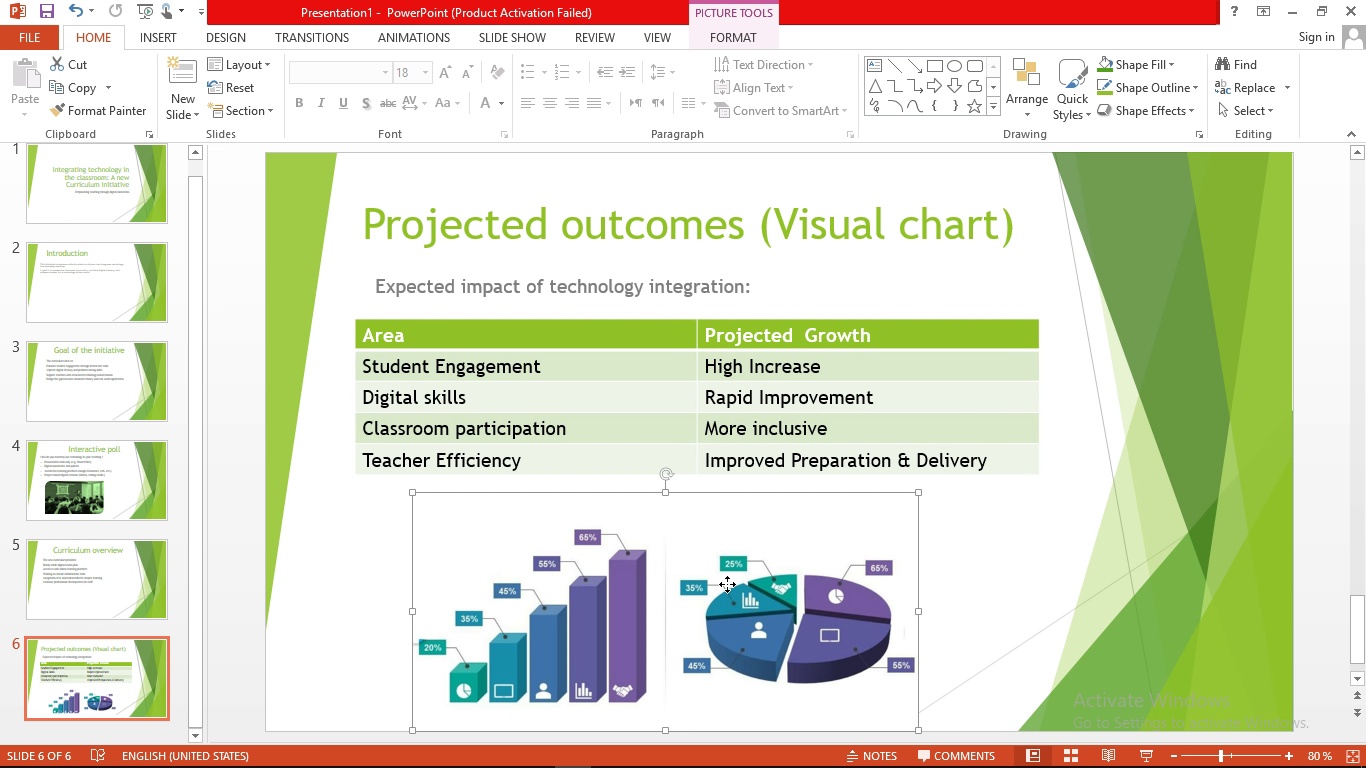 
left_click_drag(start_coordinate=[727, 584], to_coordinate=[709, 586])
 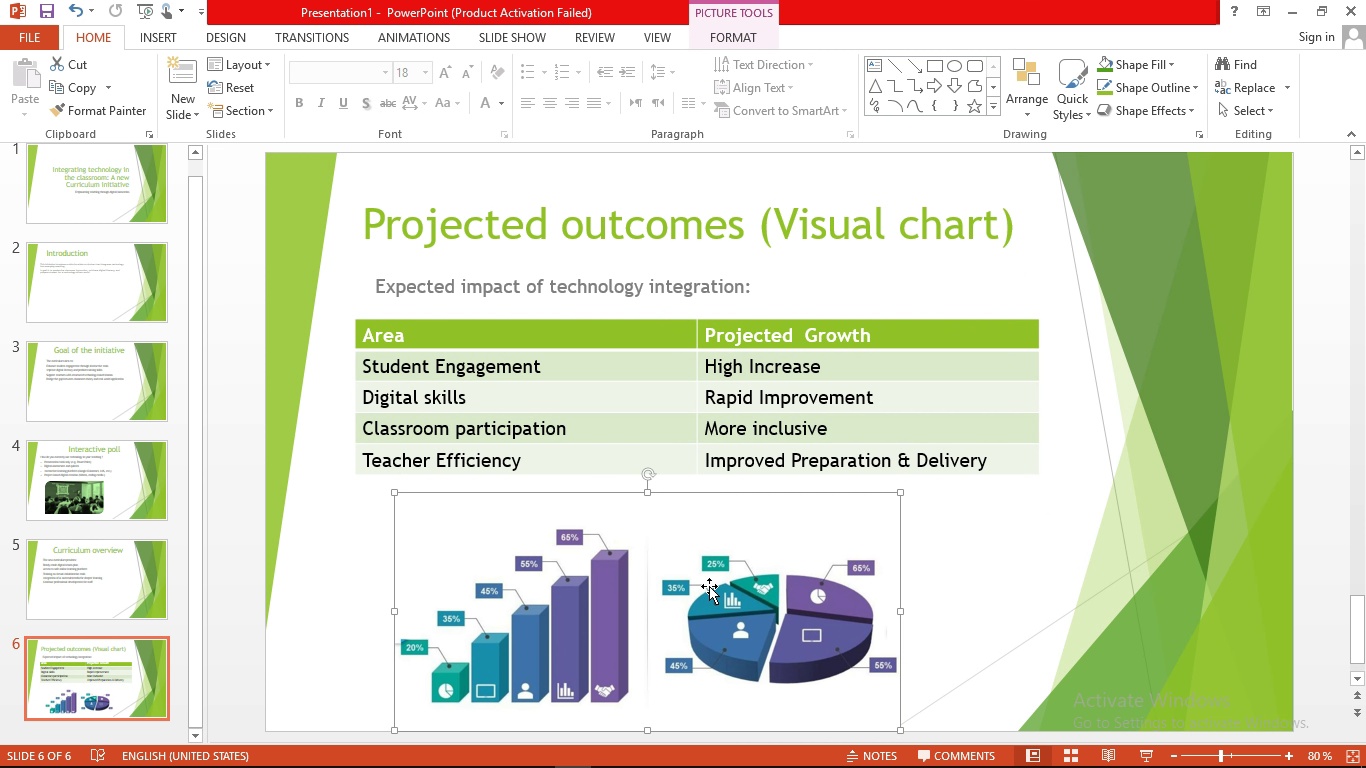 
double_click([709, 586])
 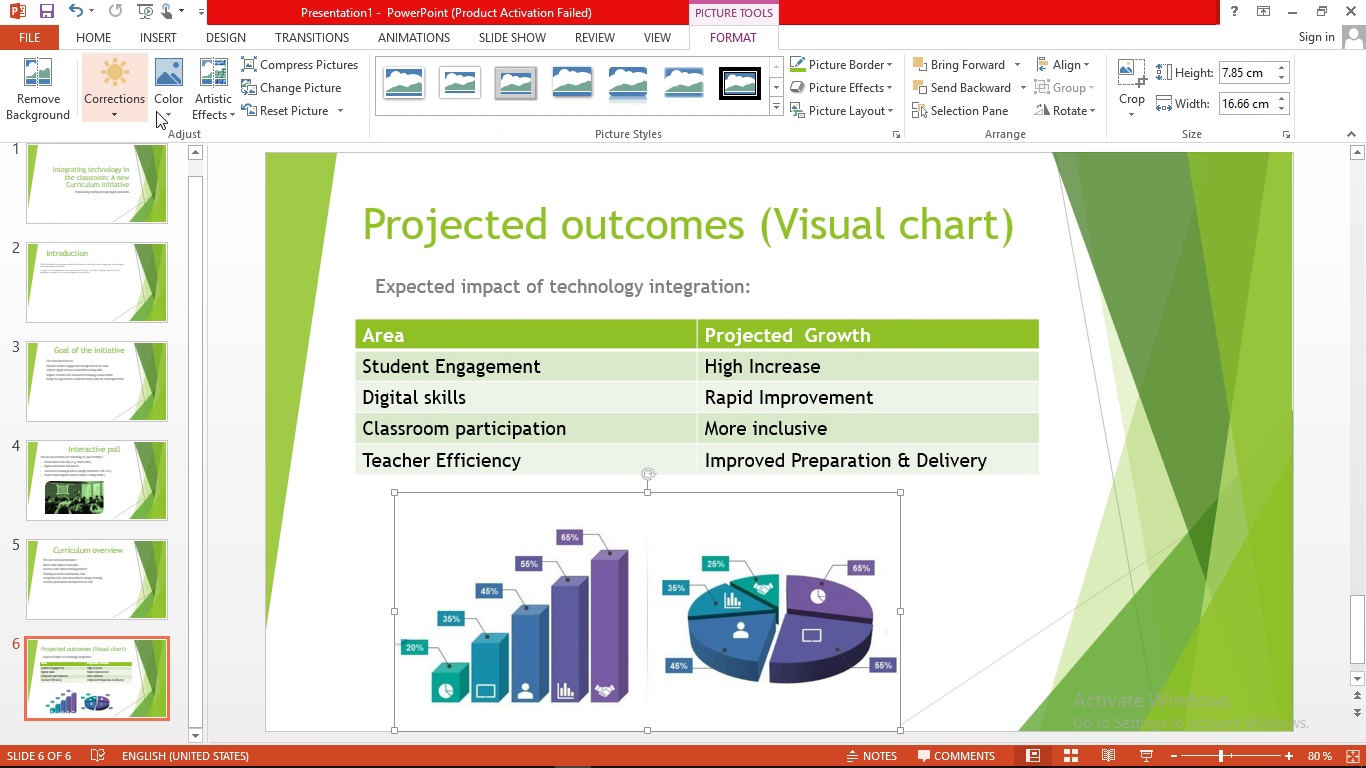 
left_click([165, 108])
 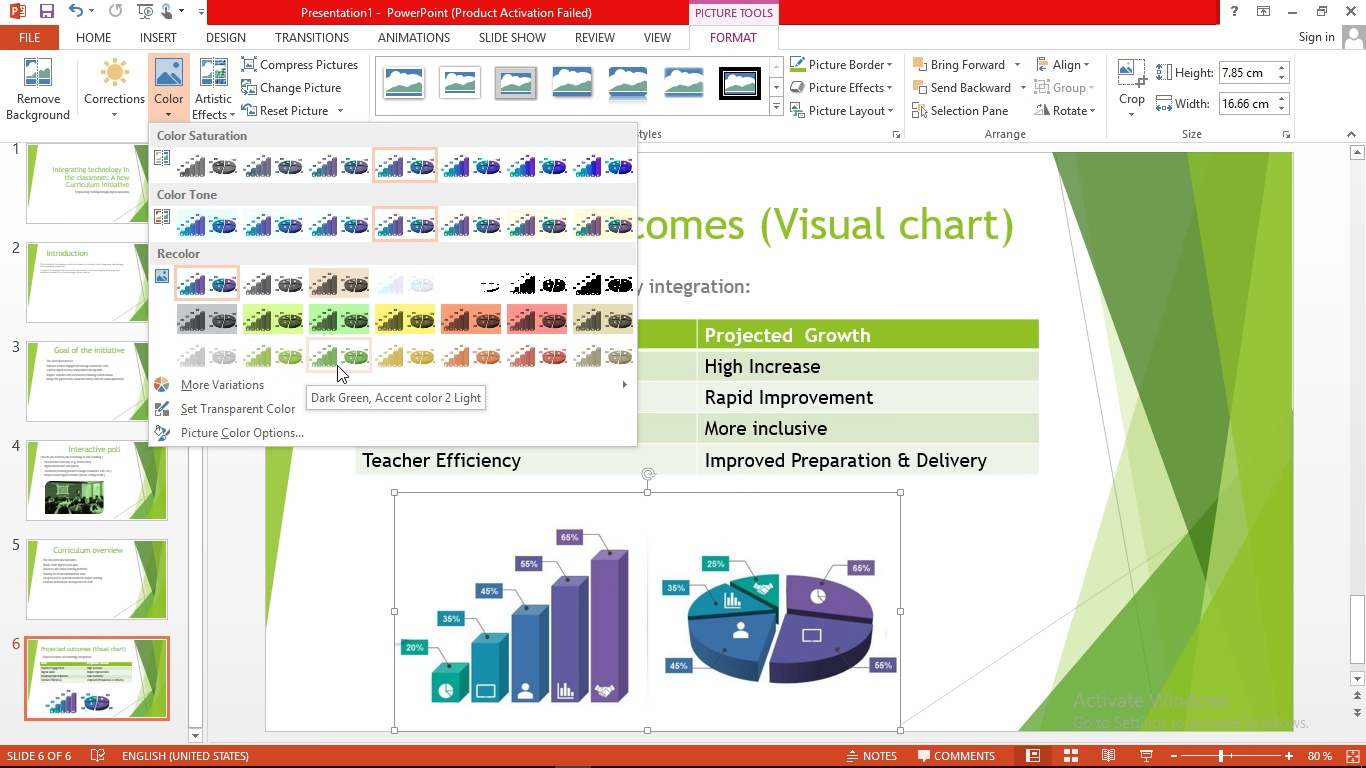 
wait(5.14)
 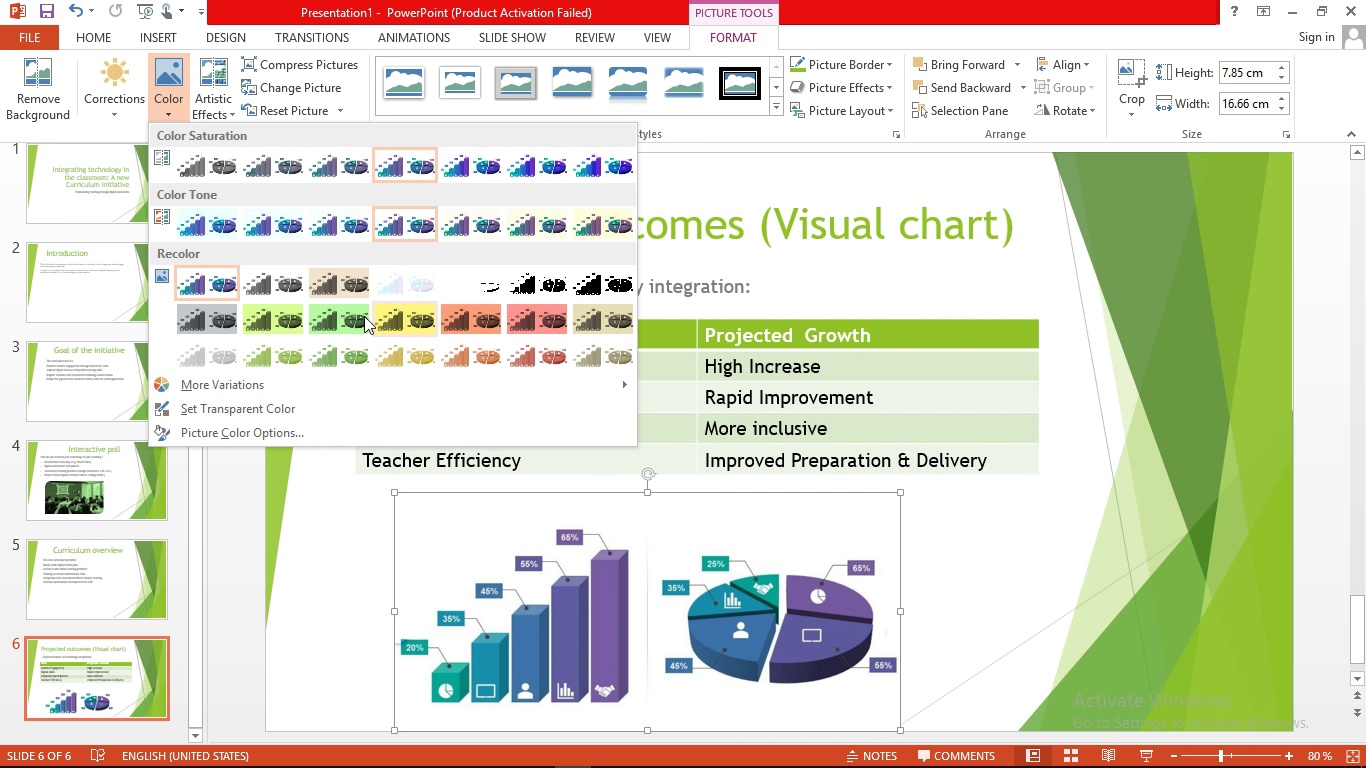 
left_click([337, 365])
 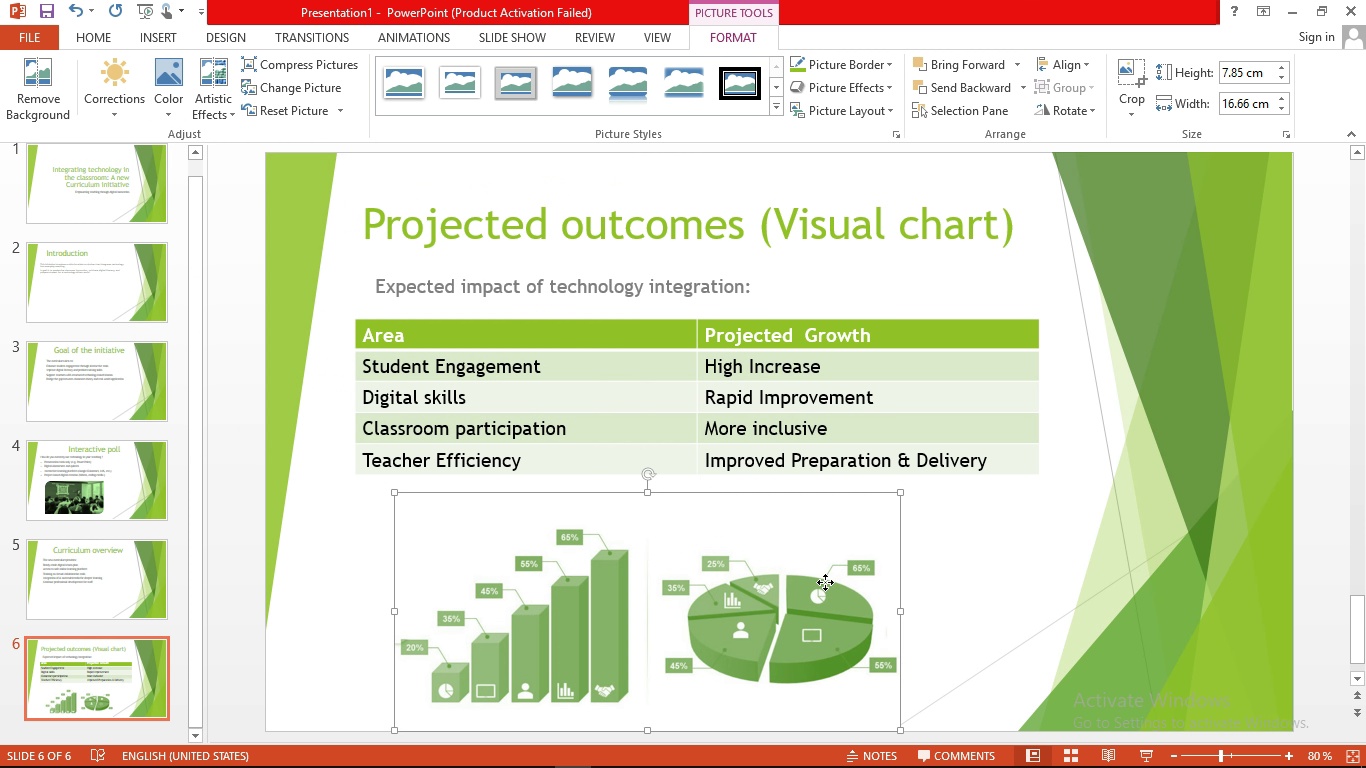 
double_click([825, 582])
 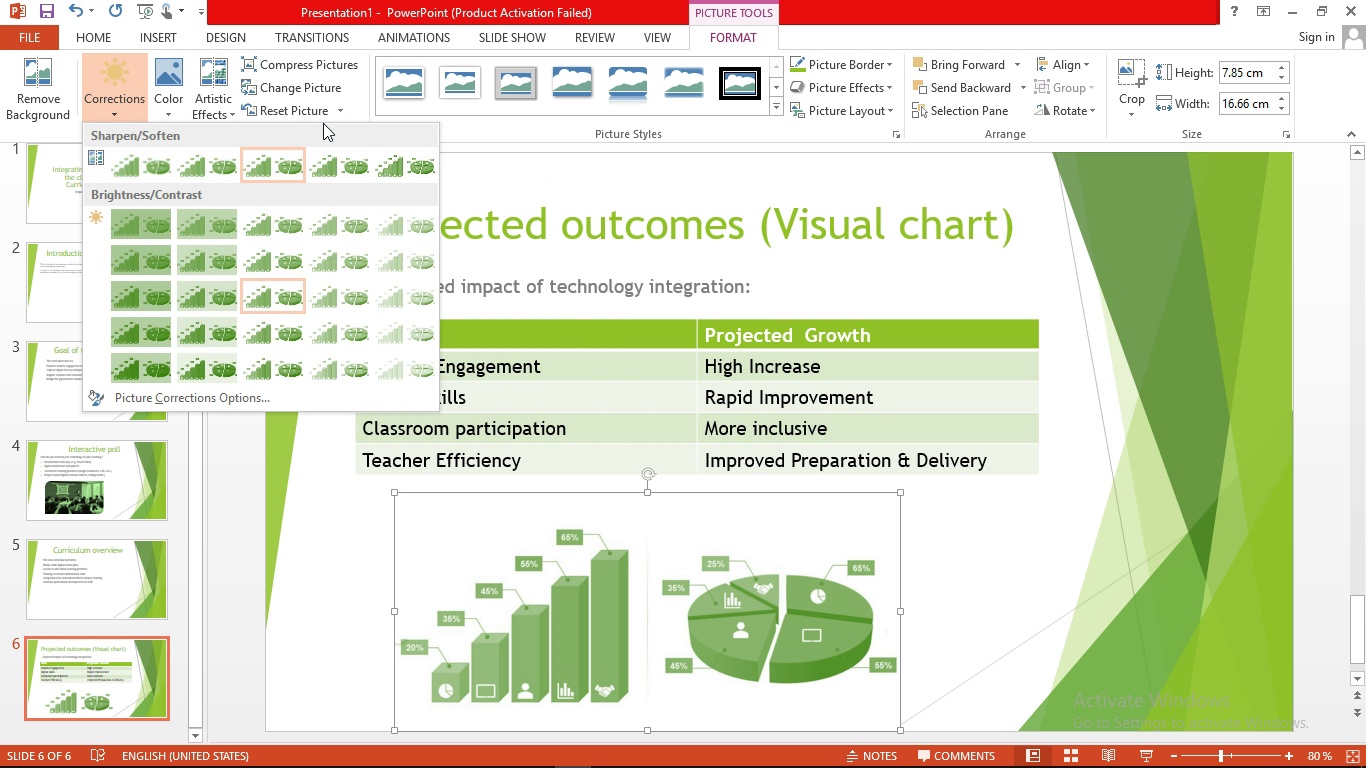 
left_click([414, 161])
 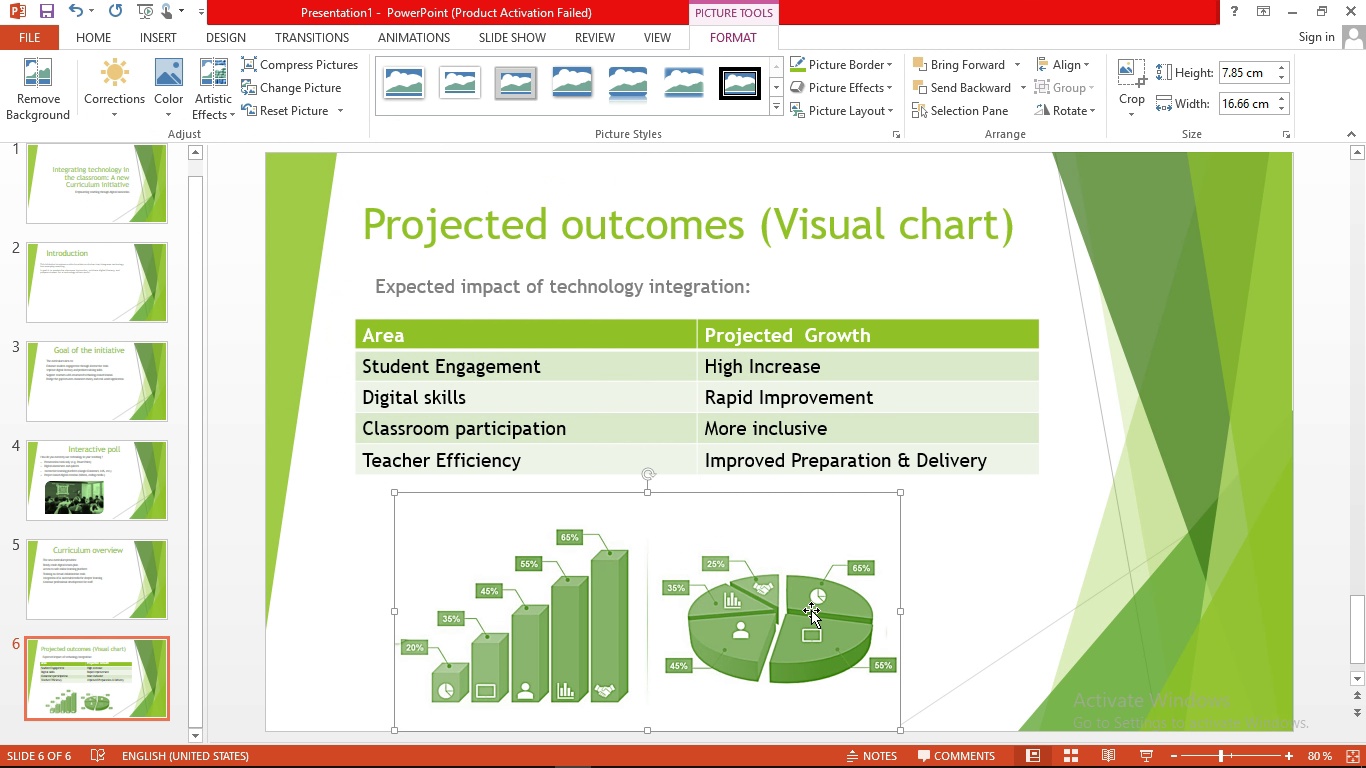 
left_click_drag(start_coordinate=[811, 610], to_coordinate=[806, 601])
 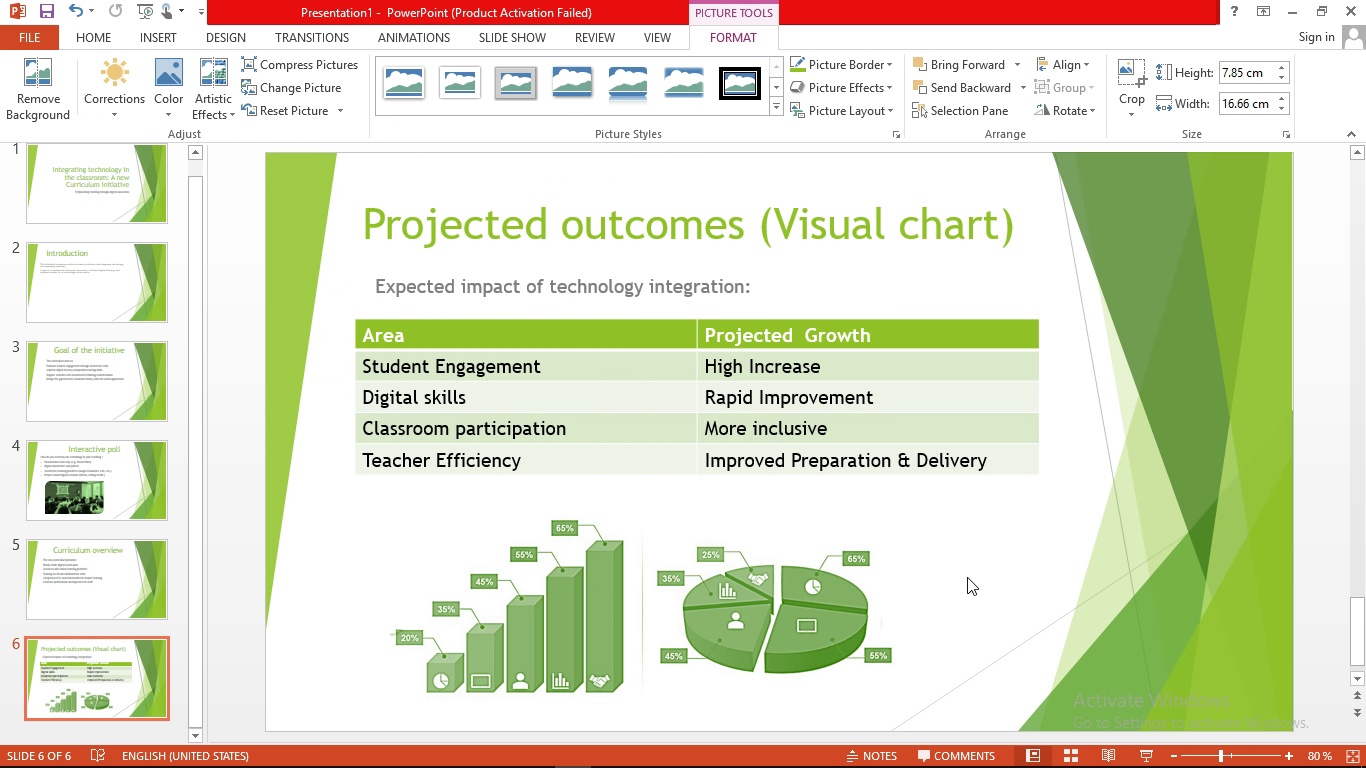 
left_click([967, 577])
 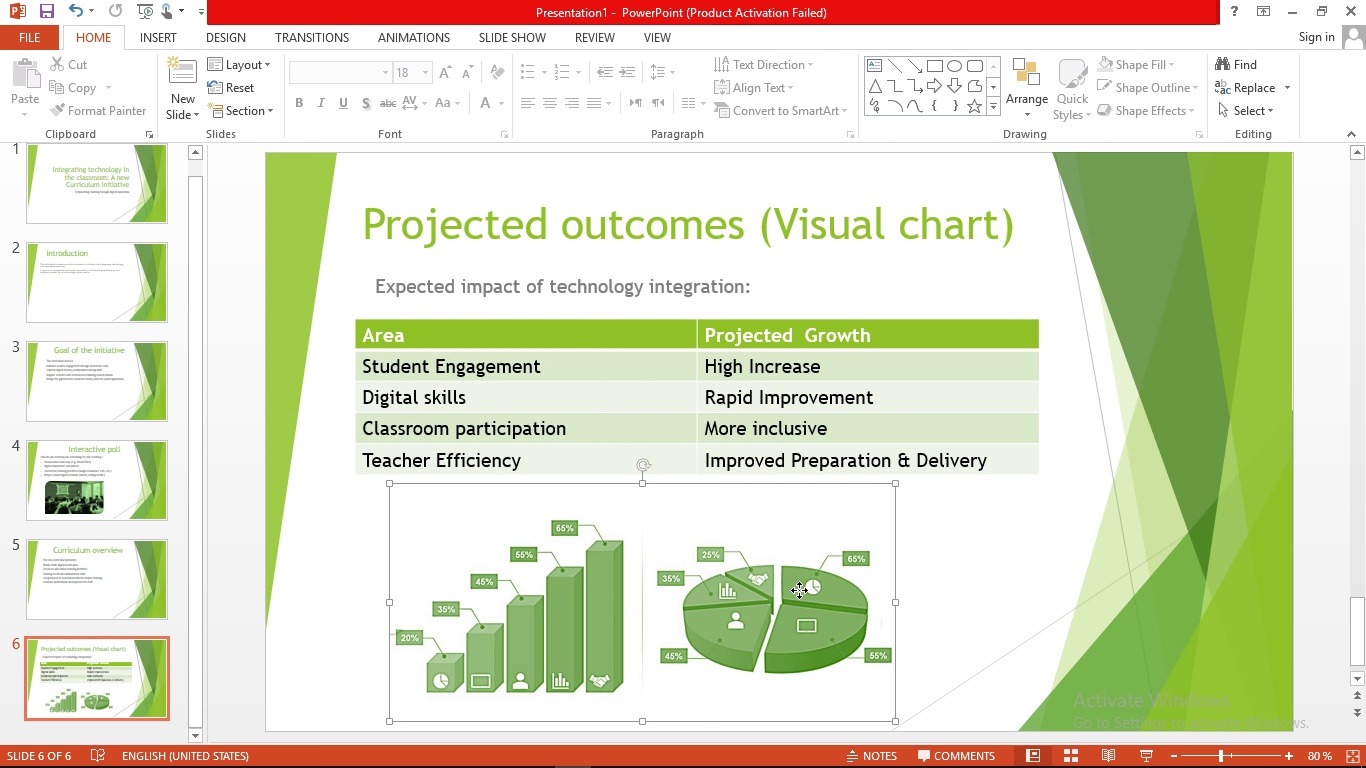 
double_click([799, 590])
 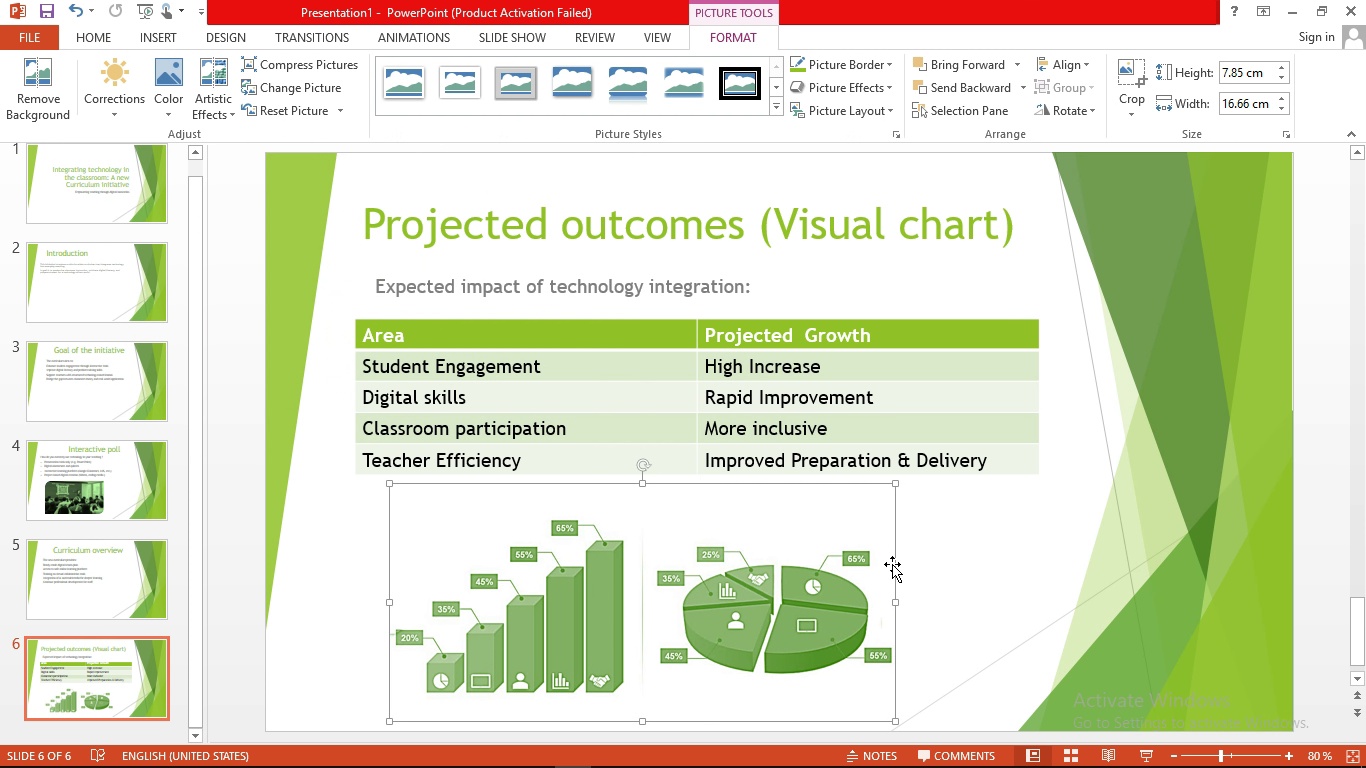 
left_click([892, 564])
 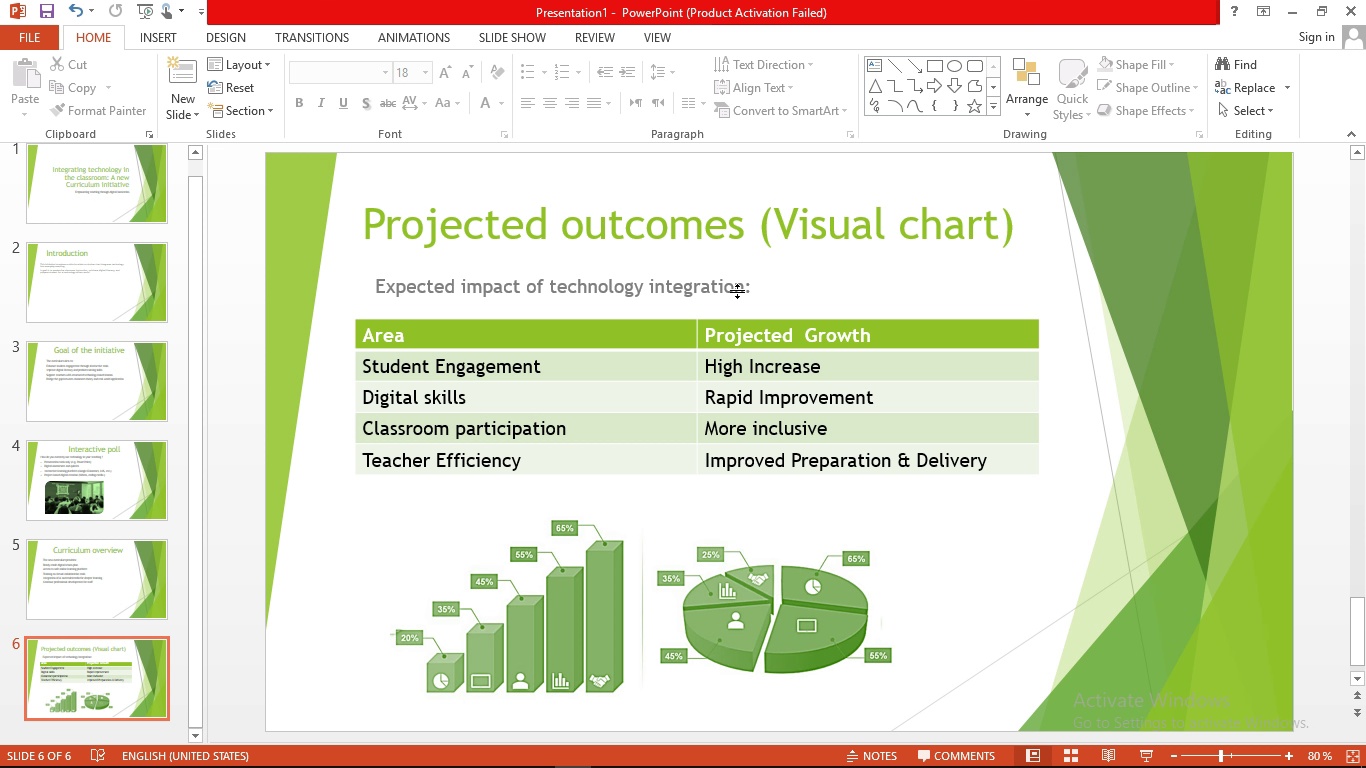 
wait(38.3)
 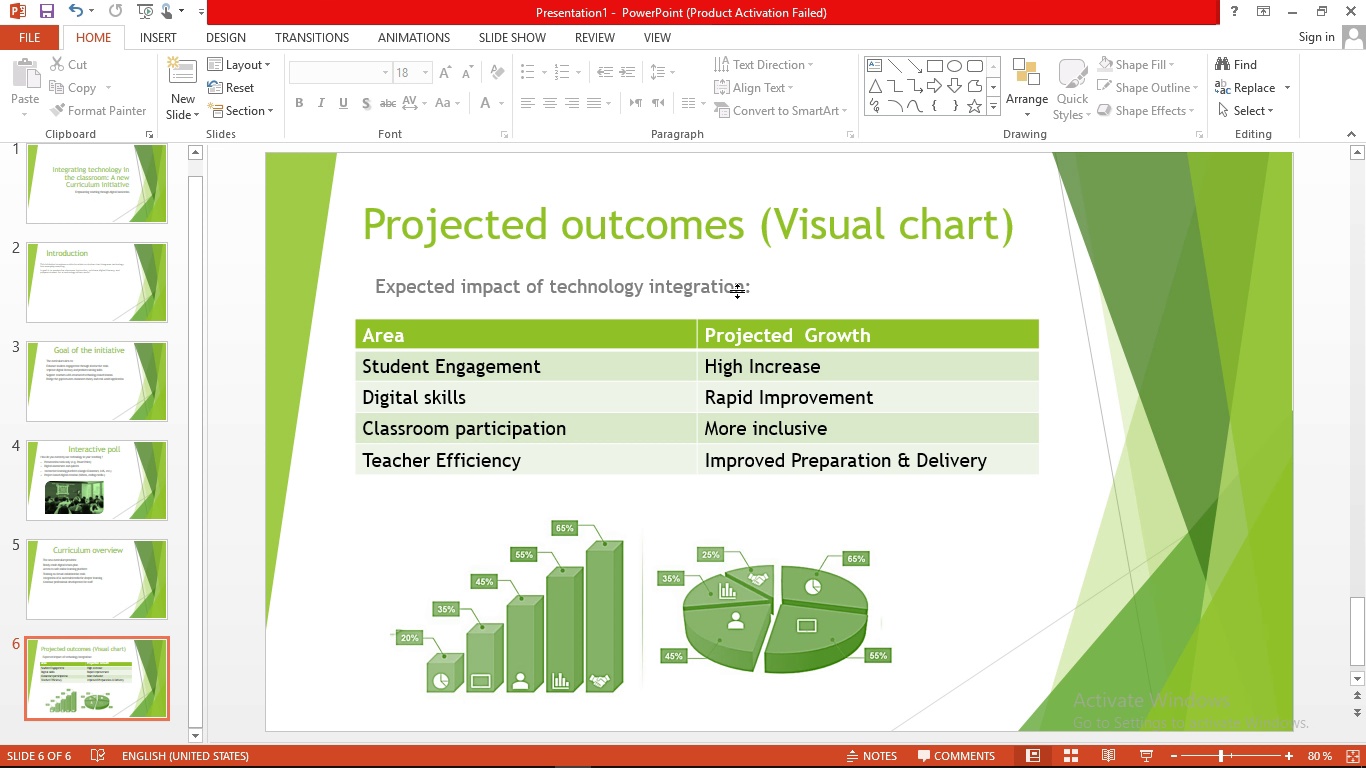 
left_click([160, 33])
 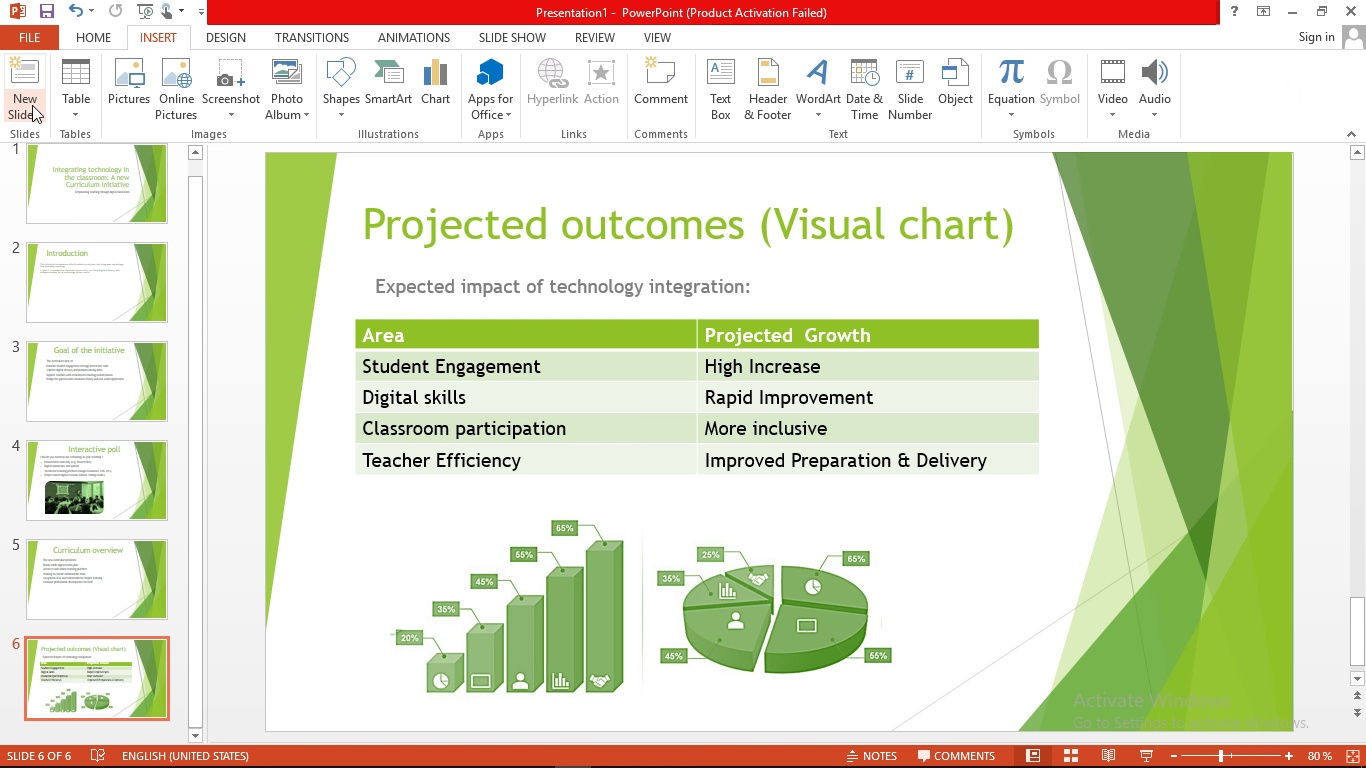 
left_click([12, 111])
 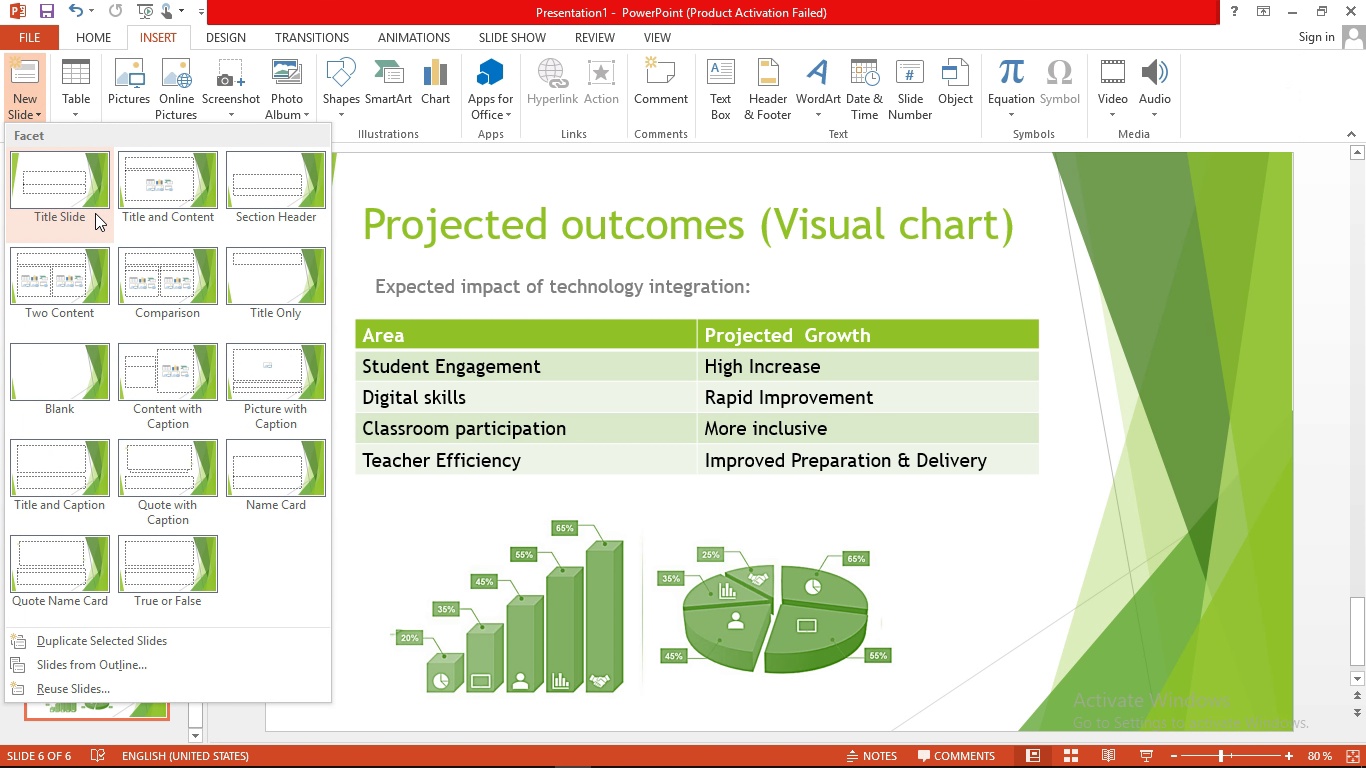 
left_click([95, 213])
 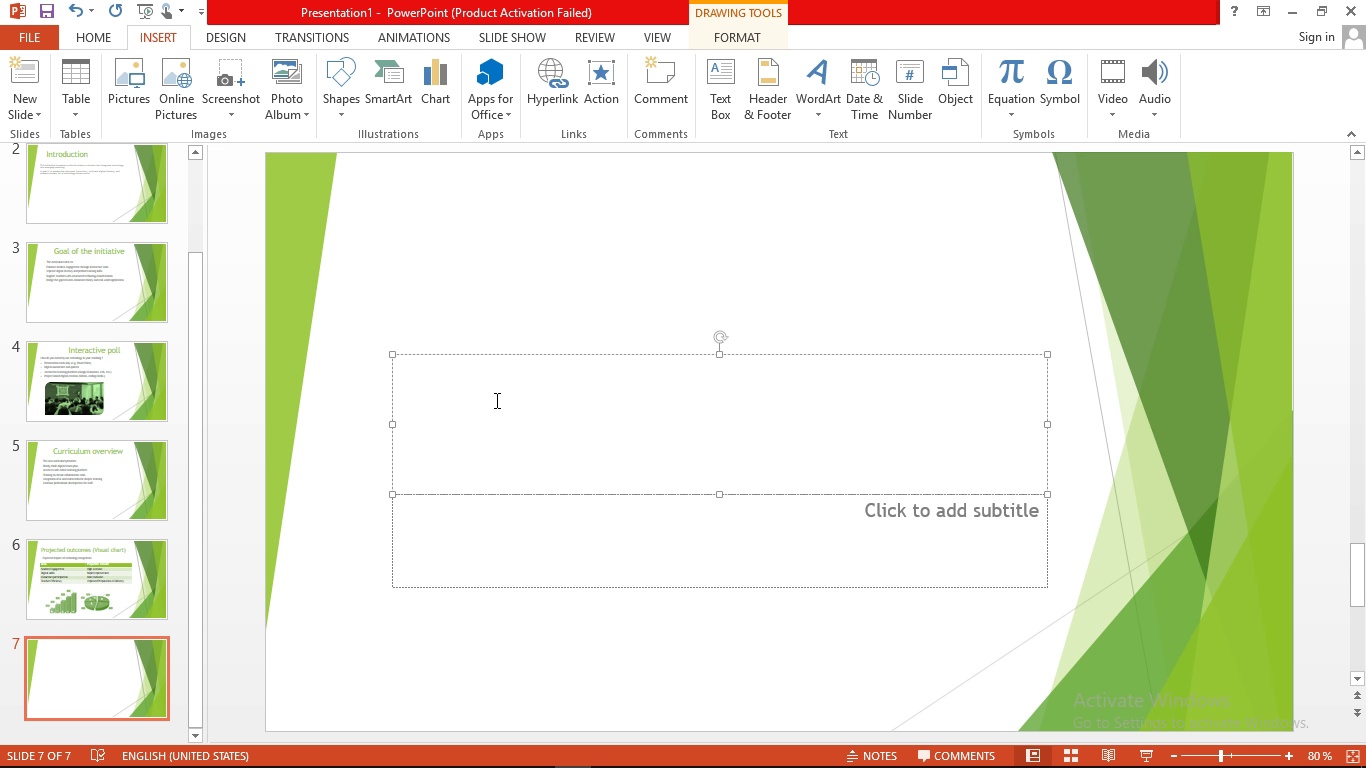 
wait(20.0)
 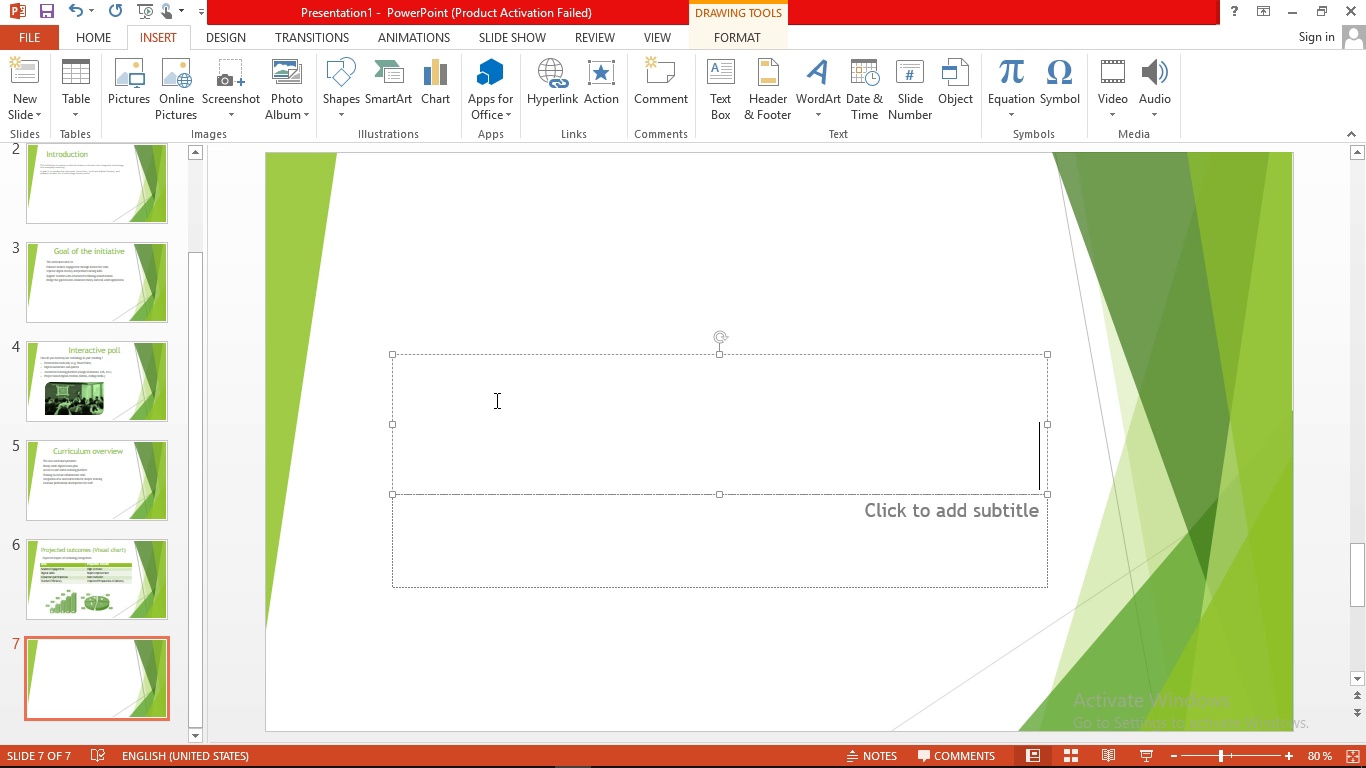 
type(Educators Testimonials )
 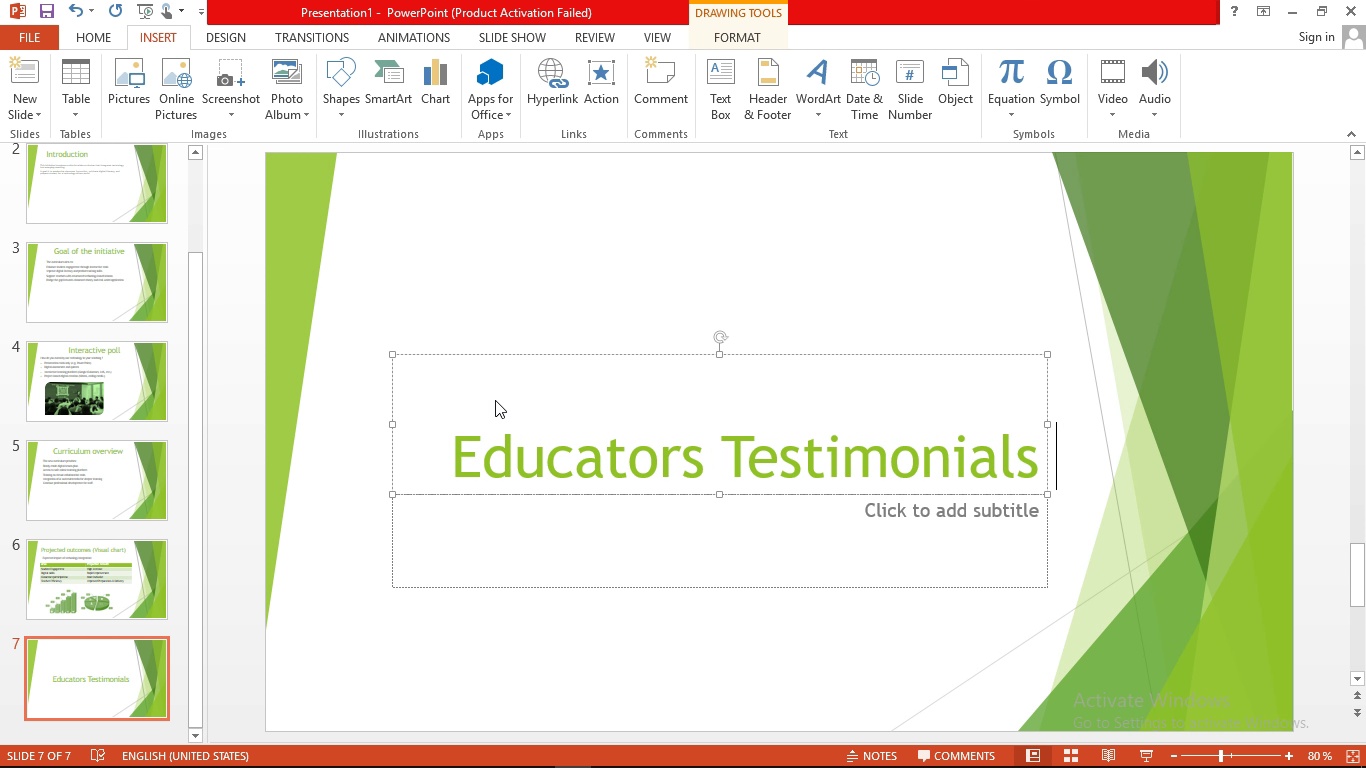 
wait(5.6)
 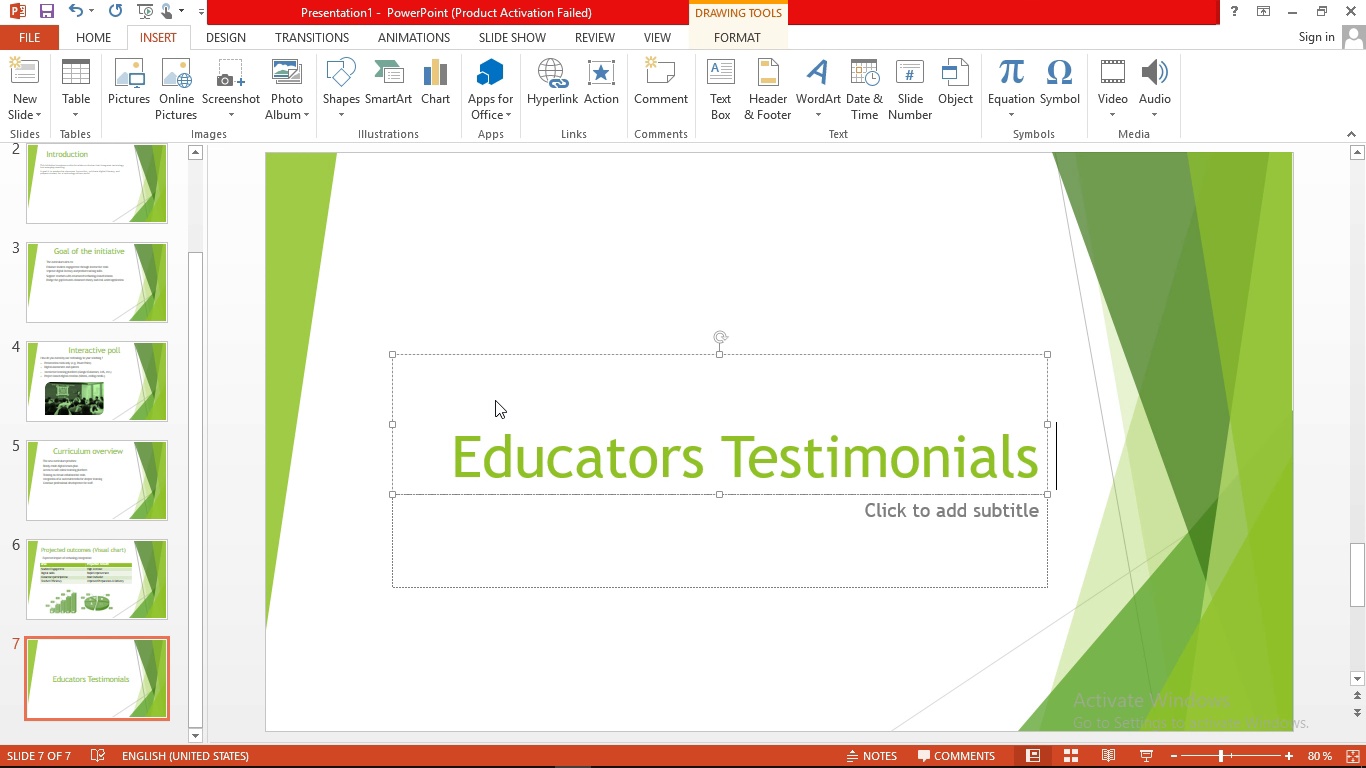 
left_click([546, 514])
 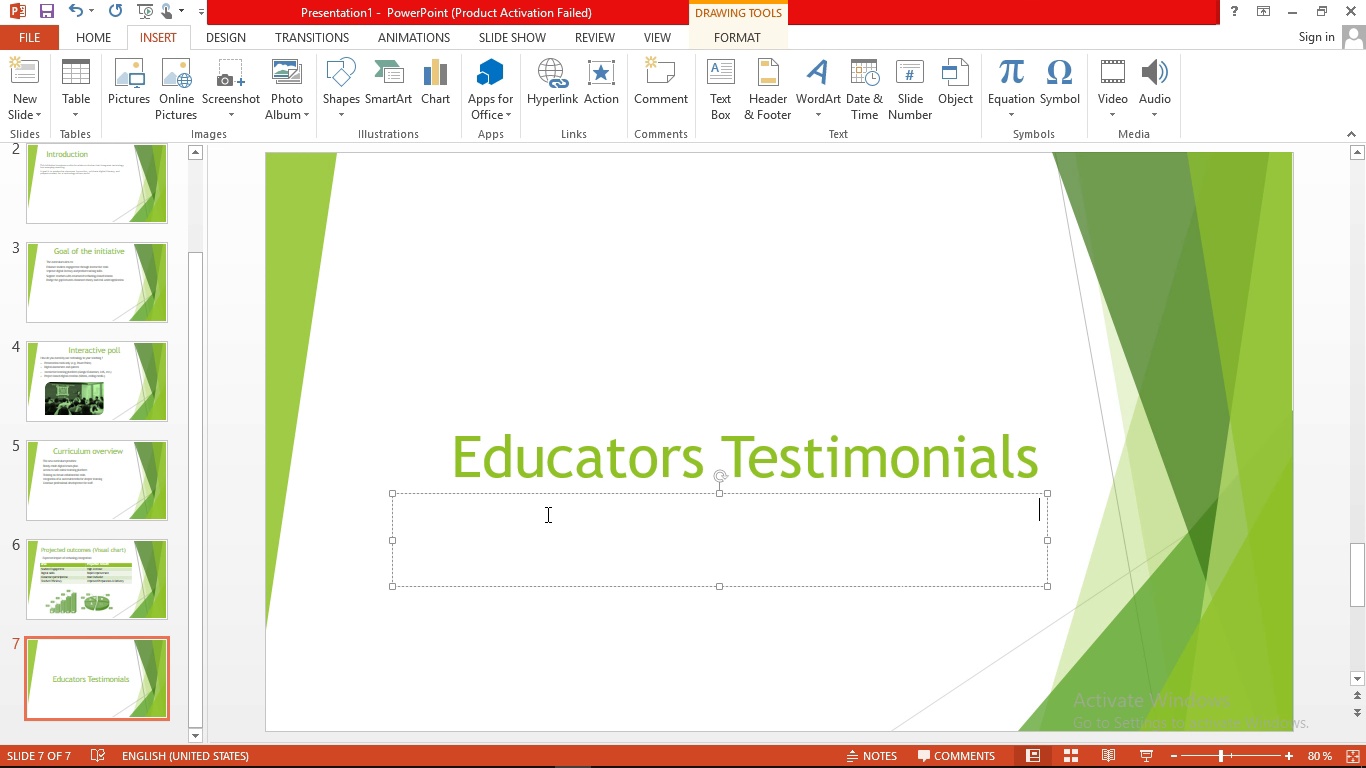 
wait(20.29)
 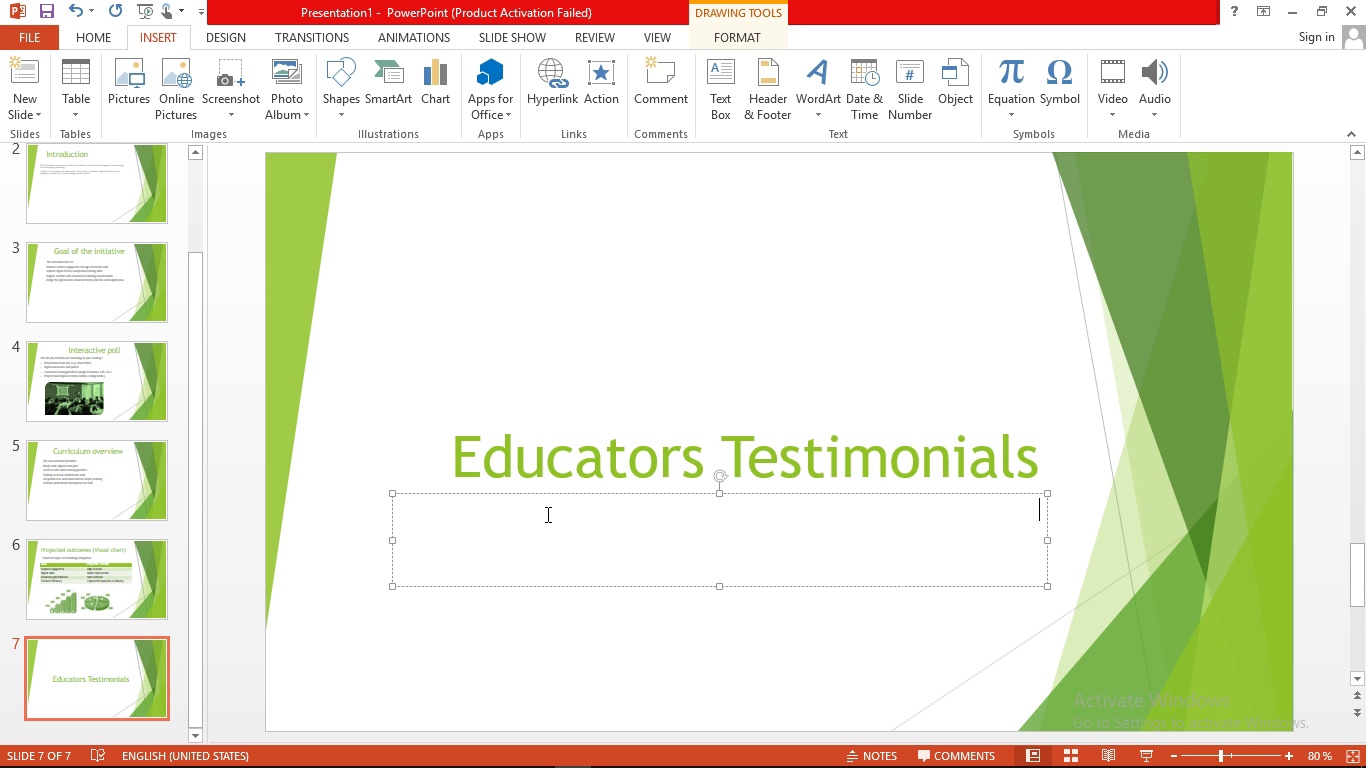 
key(Shift+Quote)
 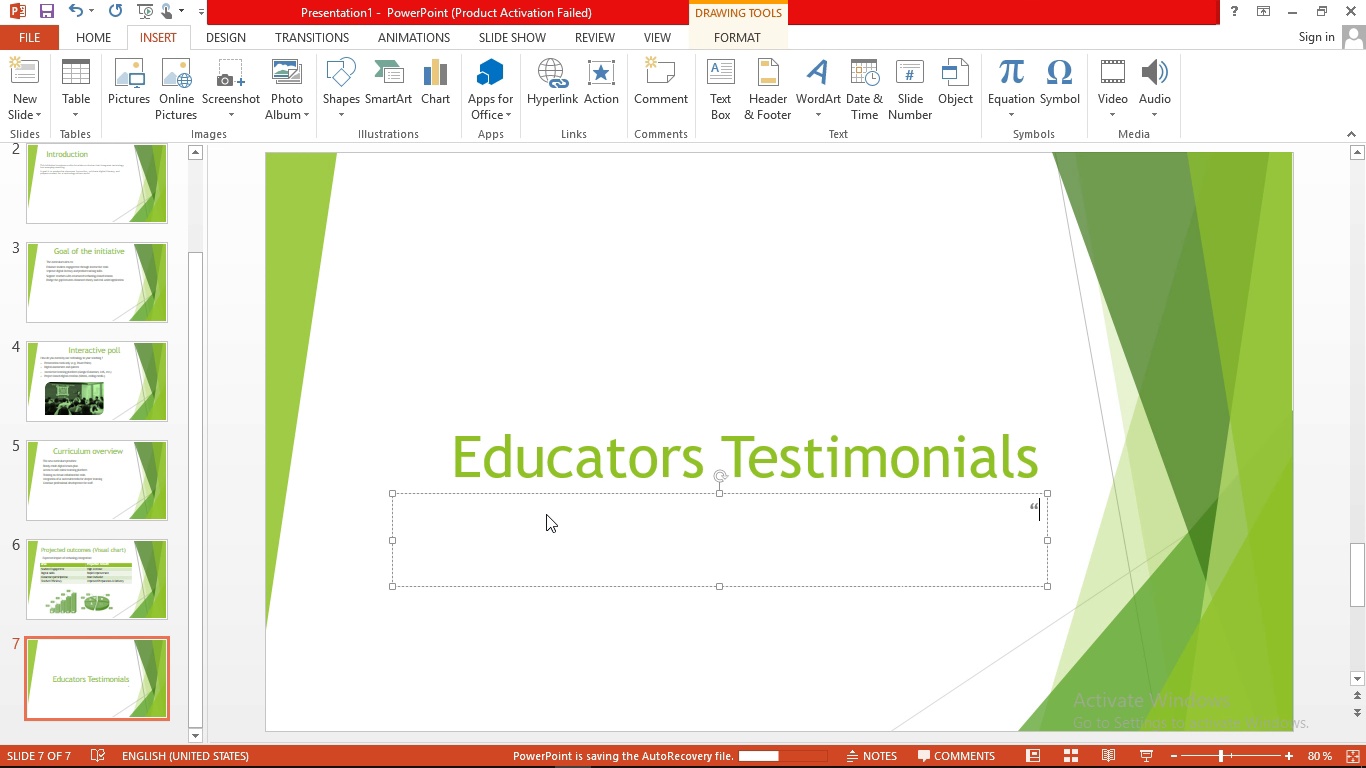 
key(Shift+Quote)
 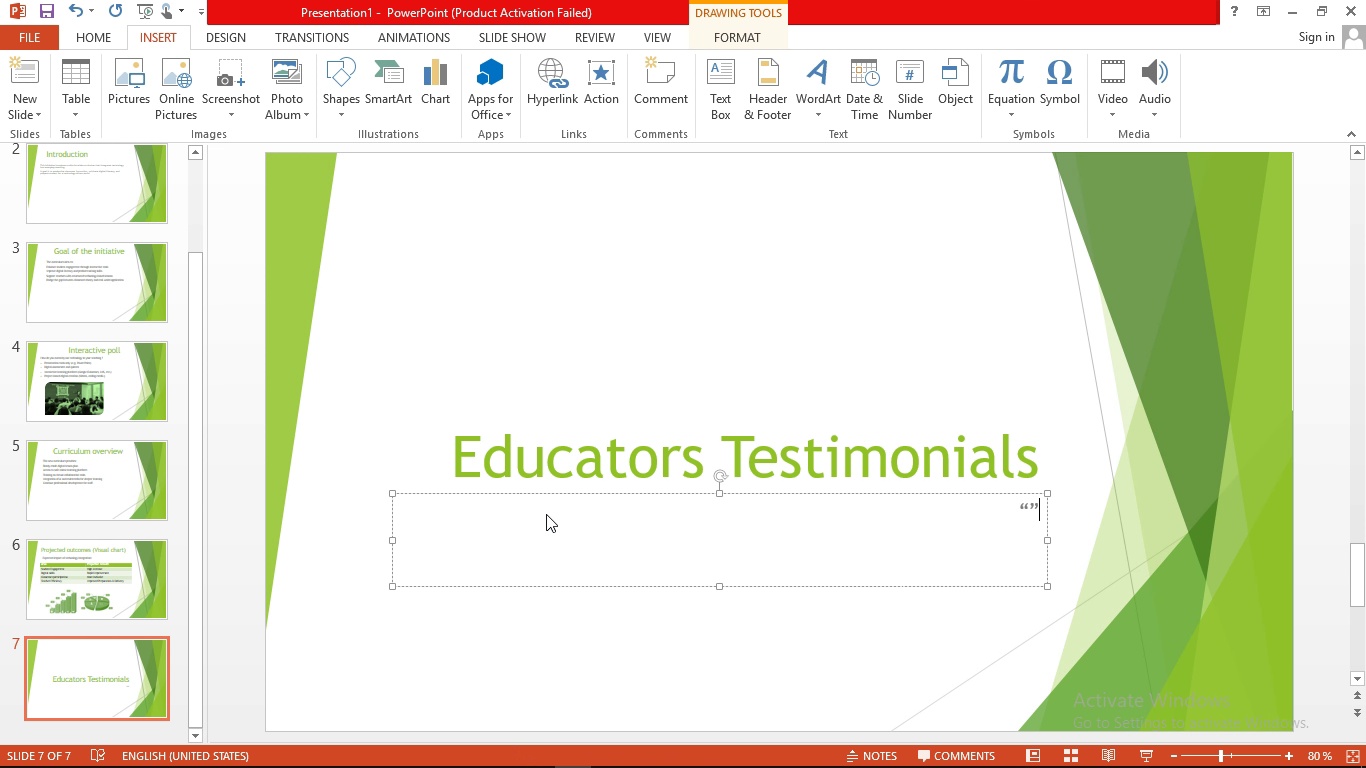 
key(ArrowLeft)
 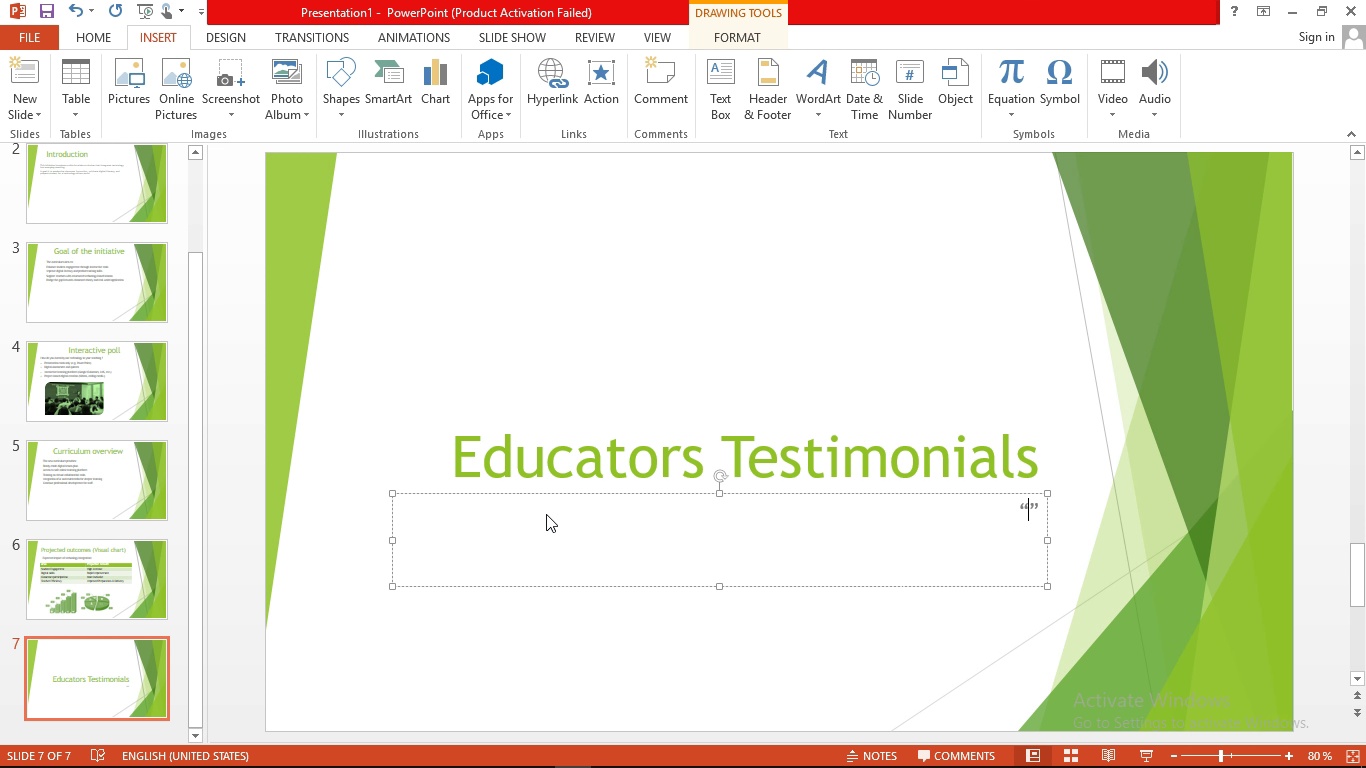 
type(The)
key(Backspace)
key(Backspace)
type(is curriculum gives my student )
key(Backspace)
type(s ownership of their learning )
key(Backspace)
type(. They are more )
 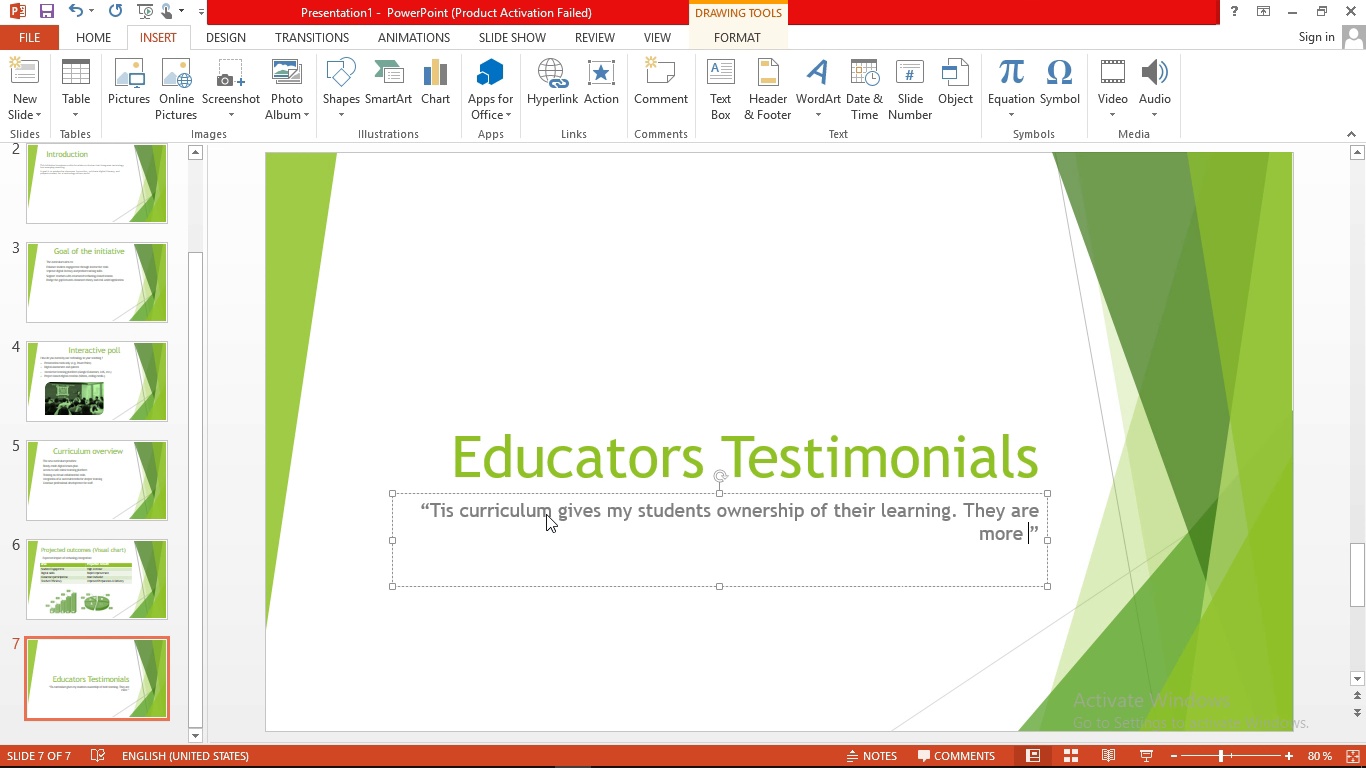 
type(curious and active in calss)
key(Backspace)
key(Backspace)
key(Backspace)
key(Backspace)
type(lass )
key(Backspace)
type(.)
 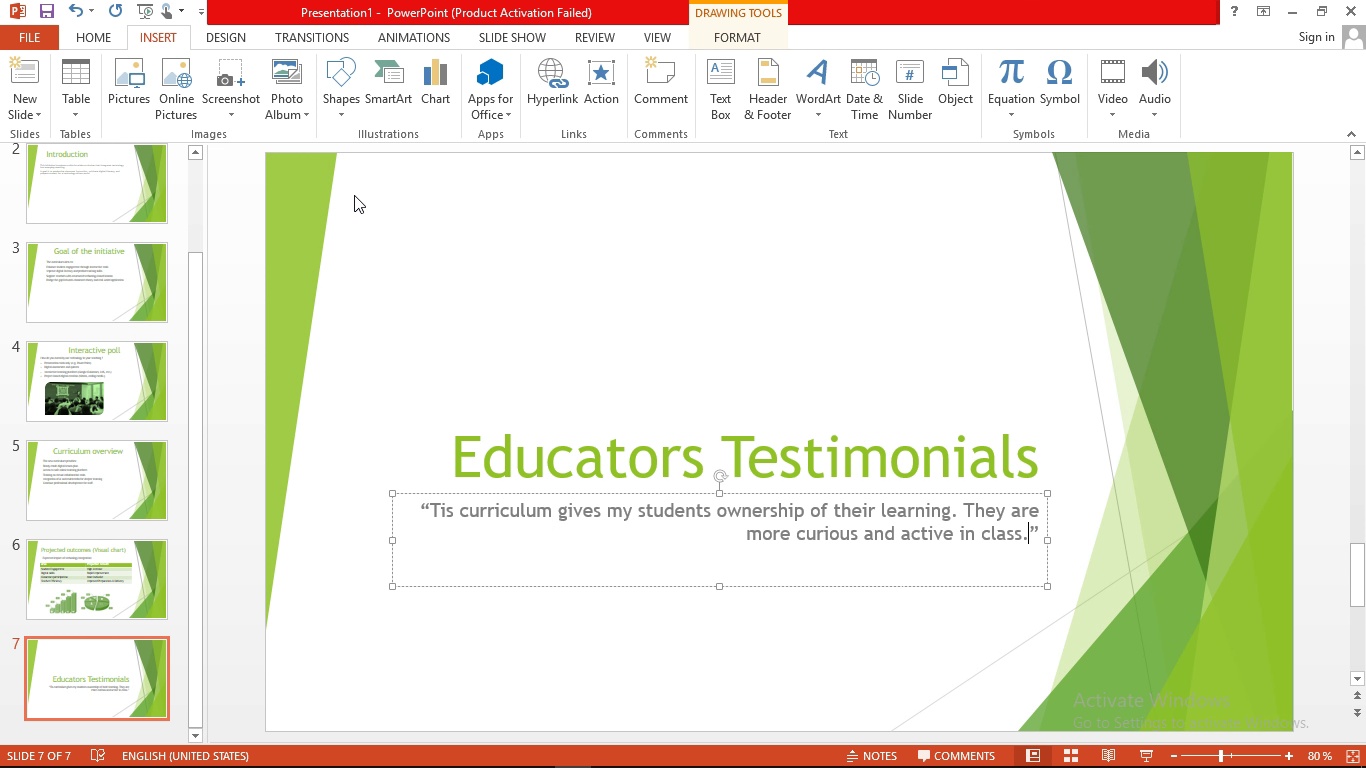 
wait(8.07)
 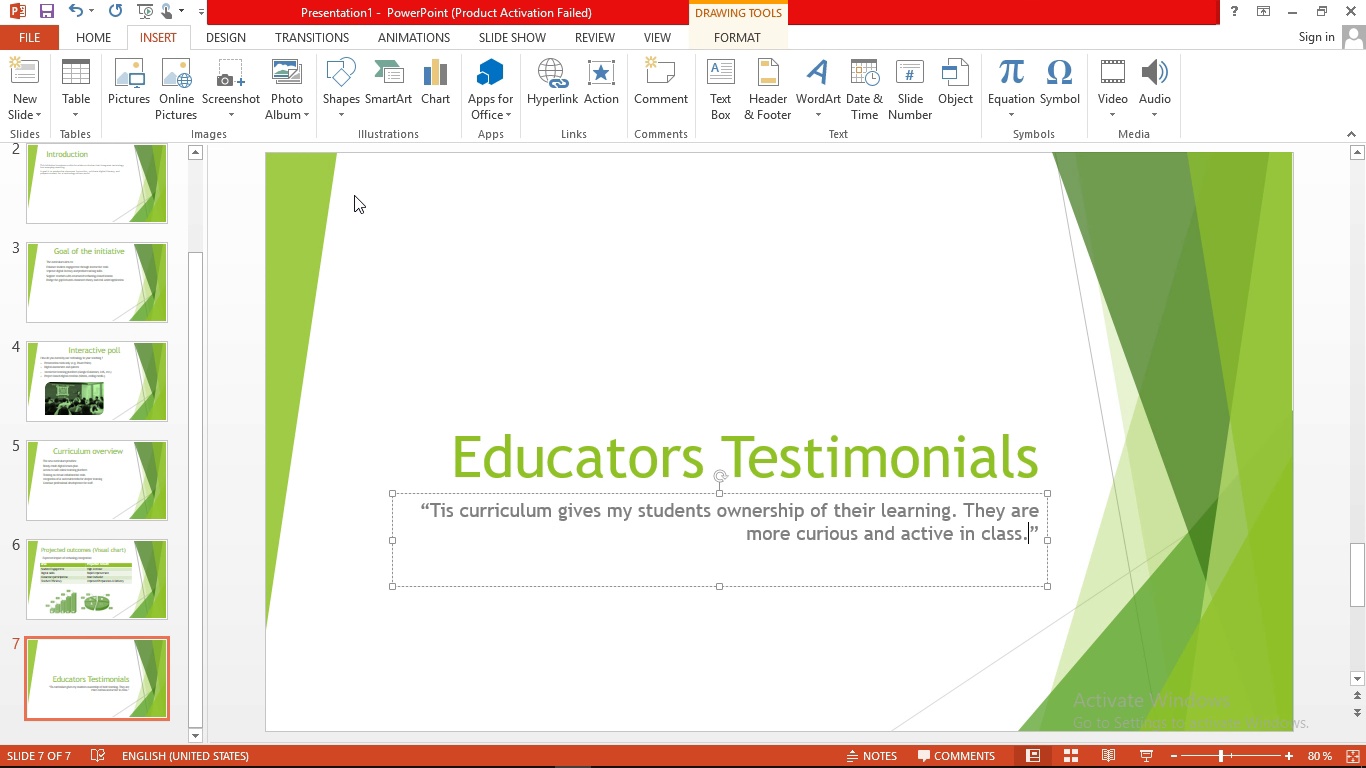 
left_click_drag(start_coordinate=[418, 511], to_coordinate=[1140, 558])
 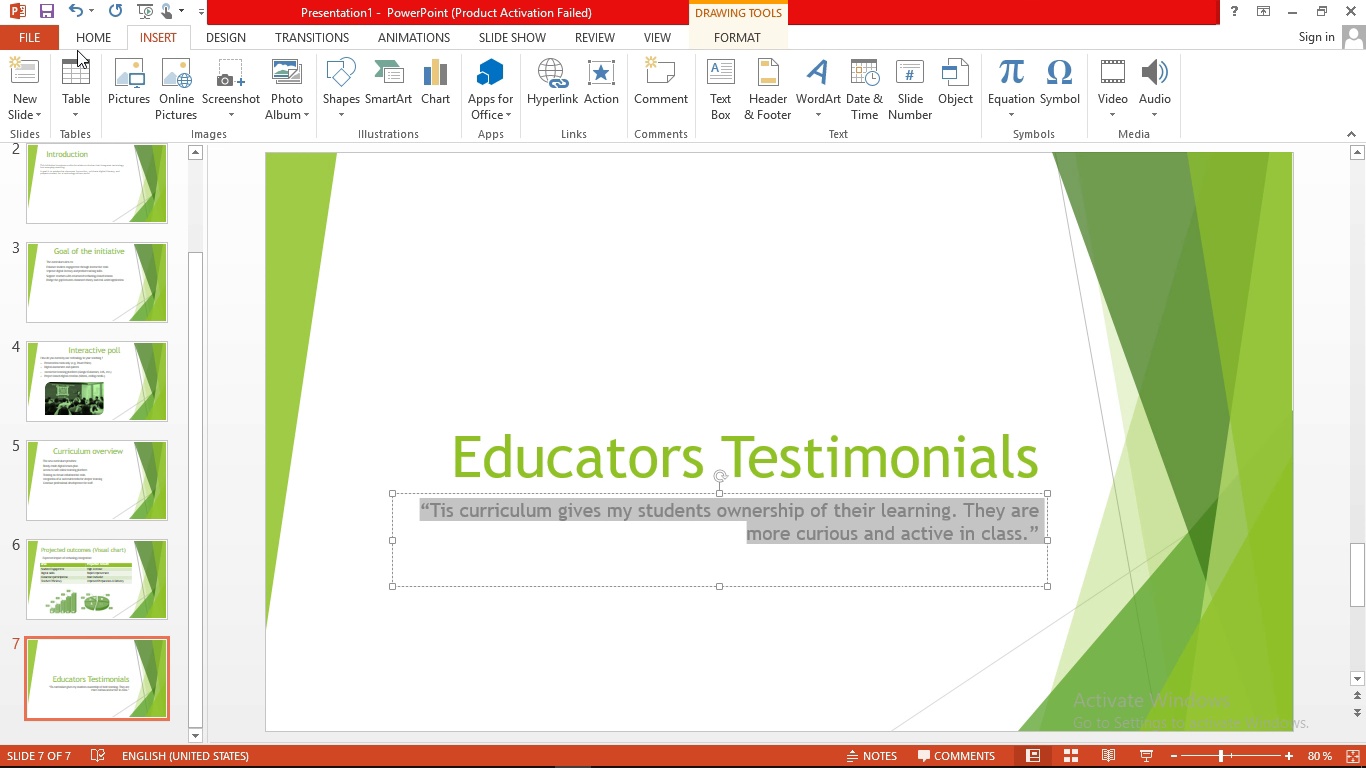 
left_click([88, 44])
 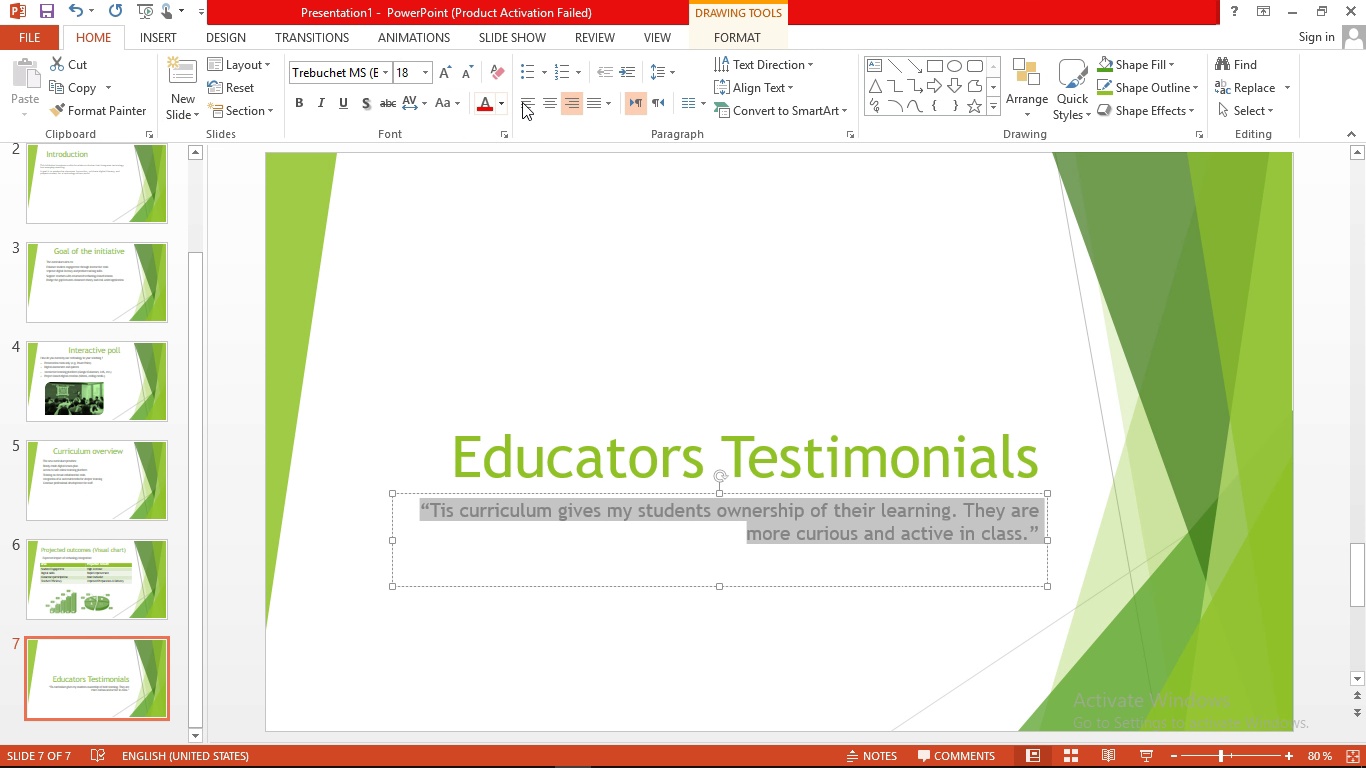 
left_click([527, 100])
 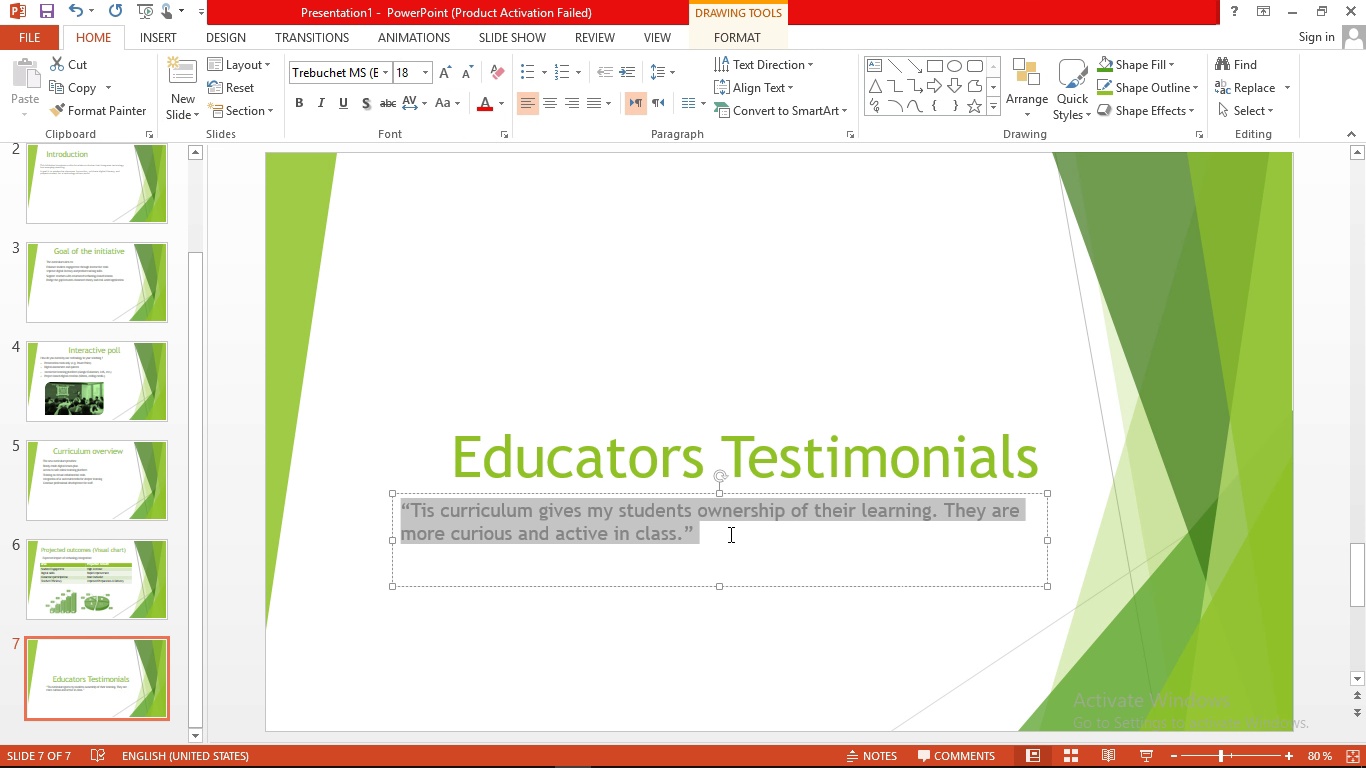 
left_click([729, 534])
 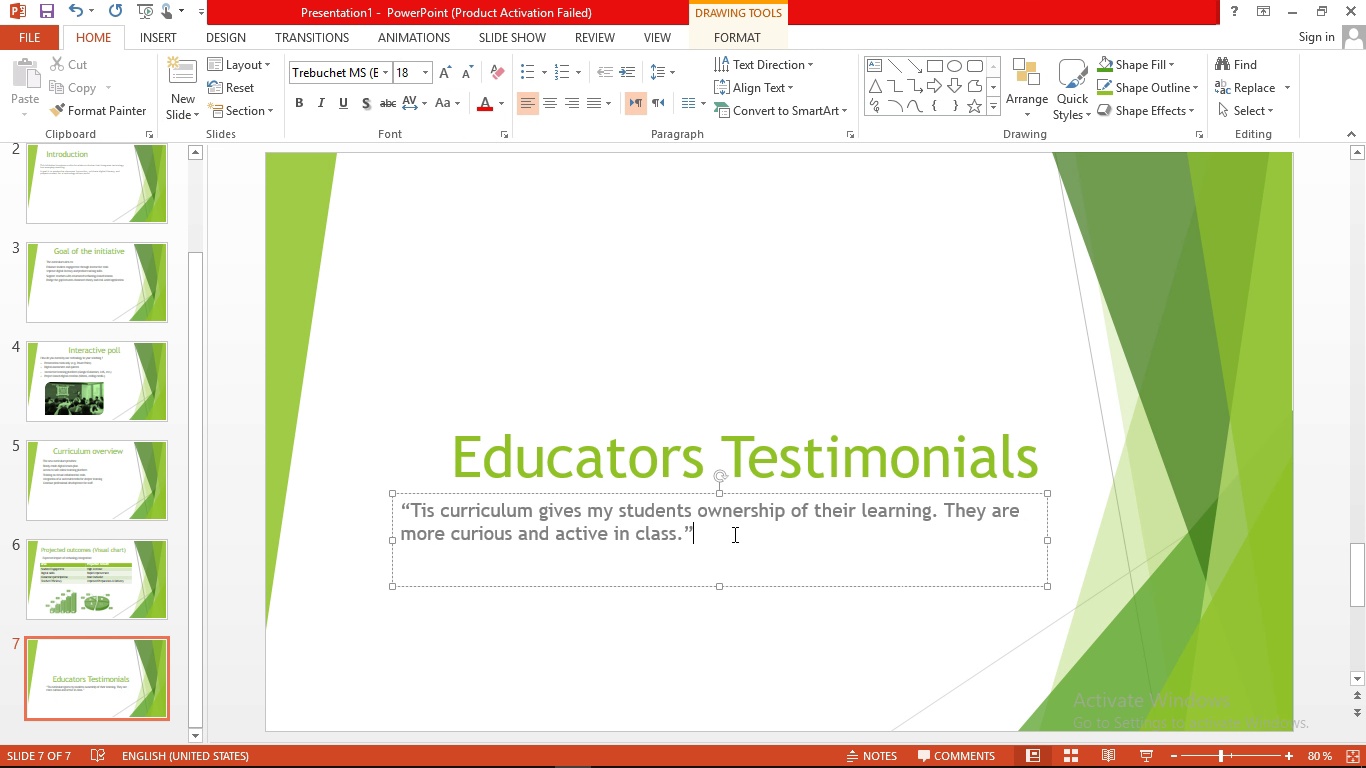 
key(Enter)
 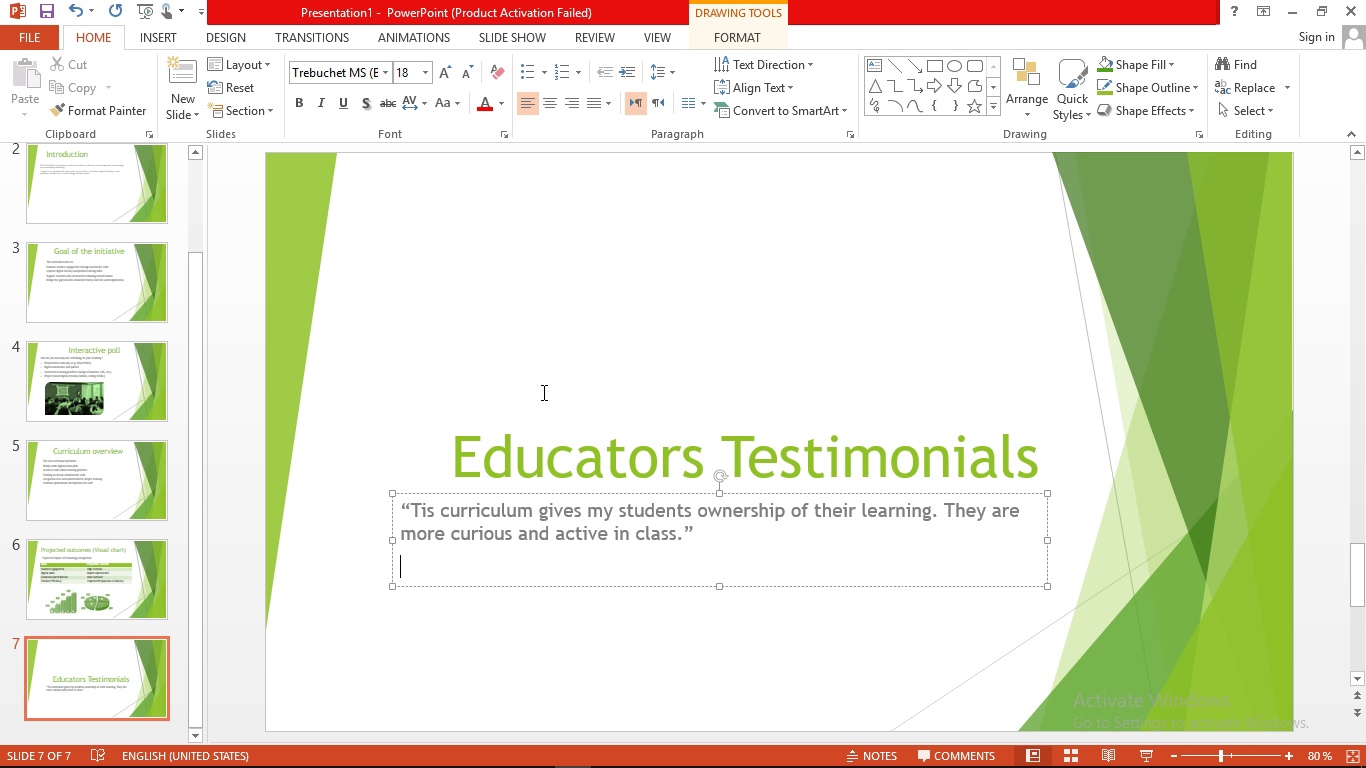 
left_click([546, 436])
 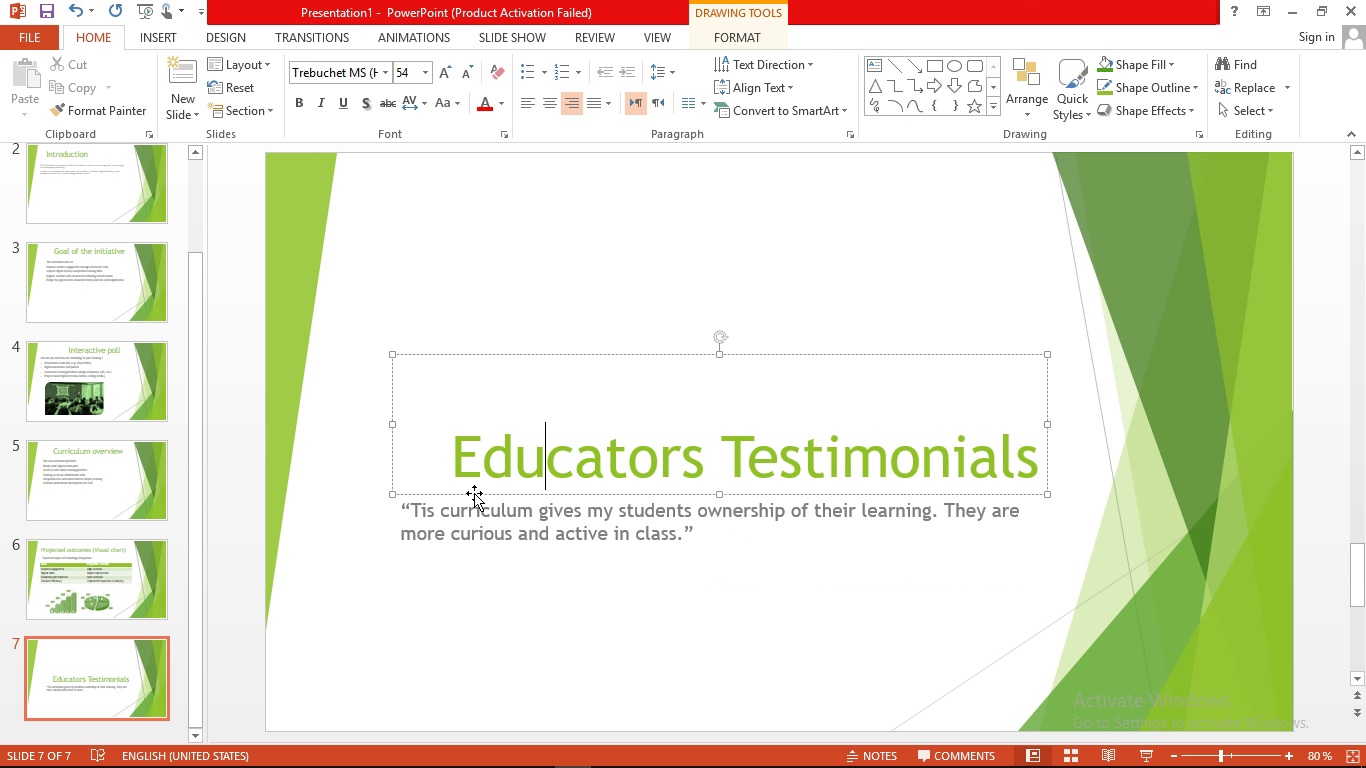 
left_click([474, 498])
 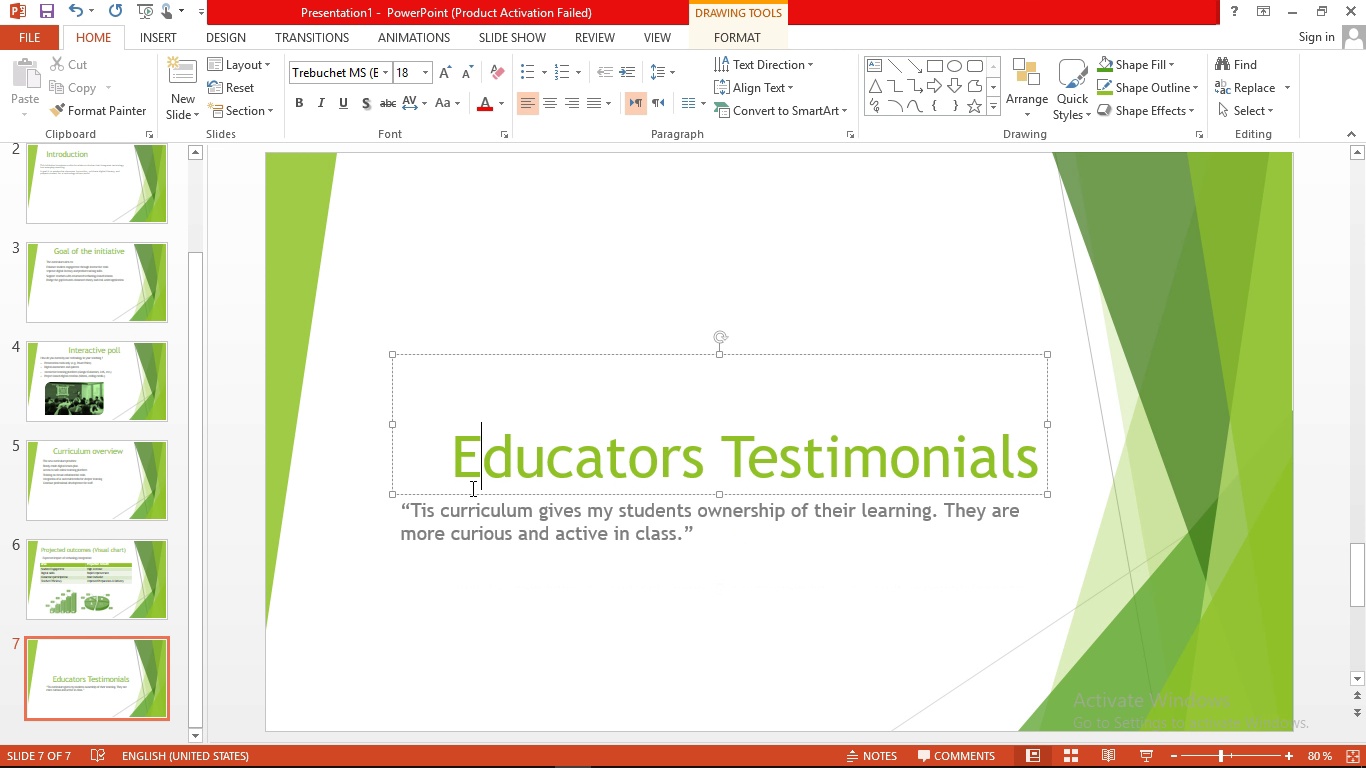 
left_click([471, 488])
 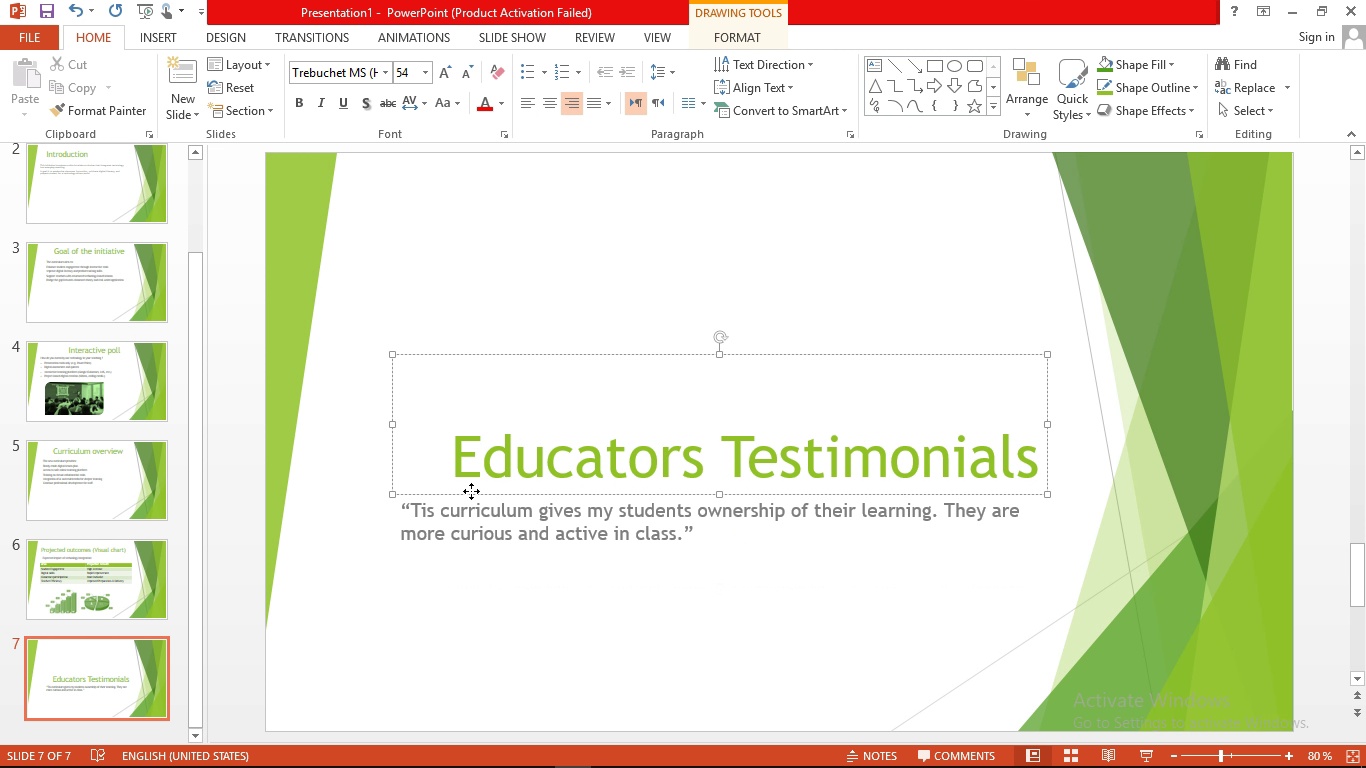 
left_click_drag(start_coordinate=[471, 491], to_coordinate=[448, 269])
 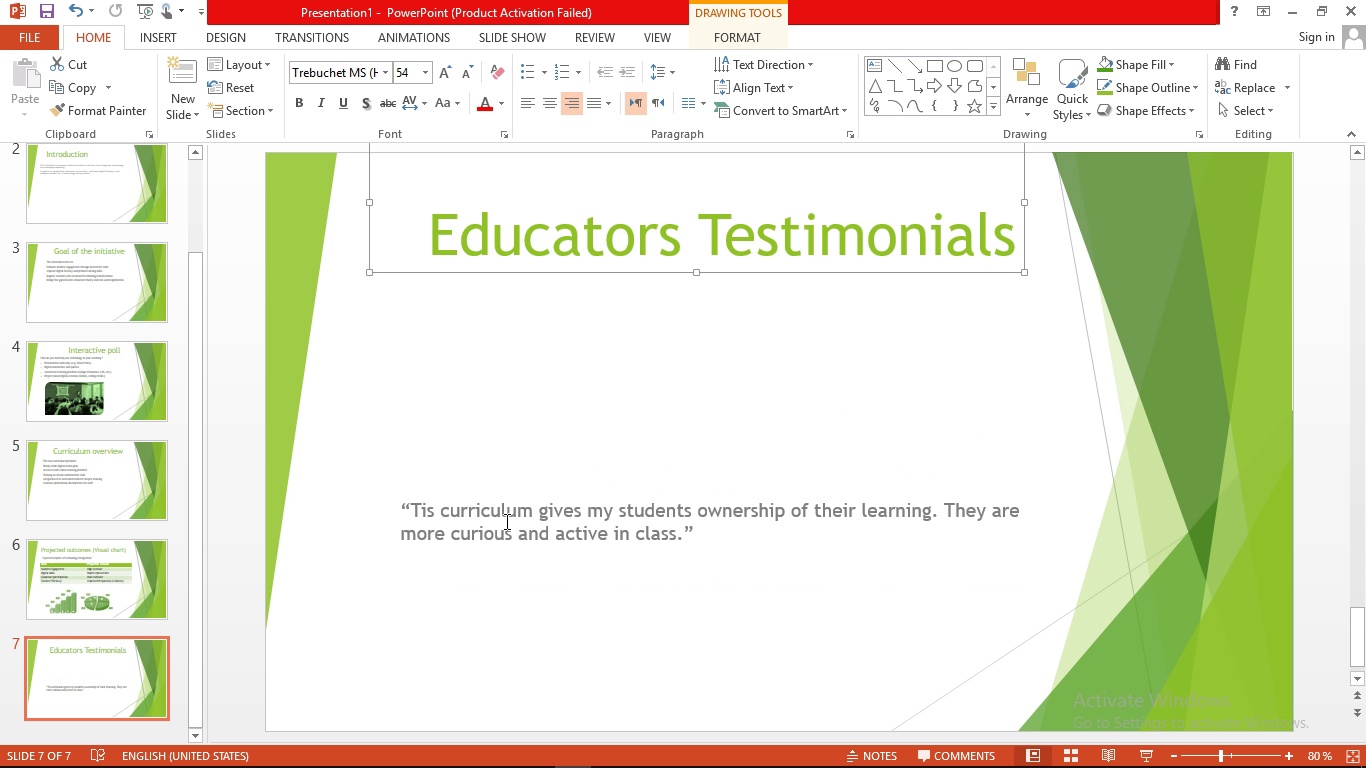 
left_click([505, 521])
 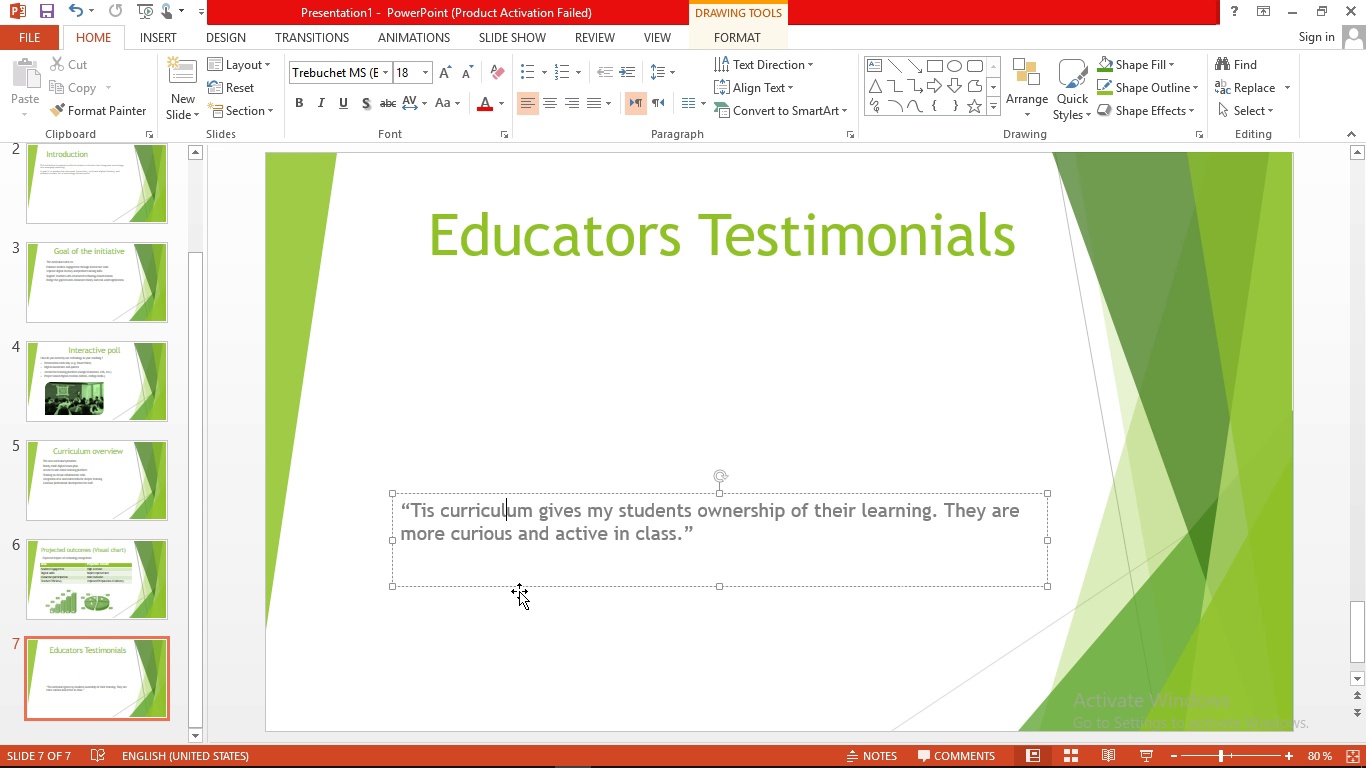 
left_click_drag(start_coordinate=[519, 591], to_coordinate=[490, 383])
 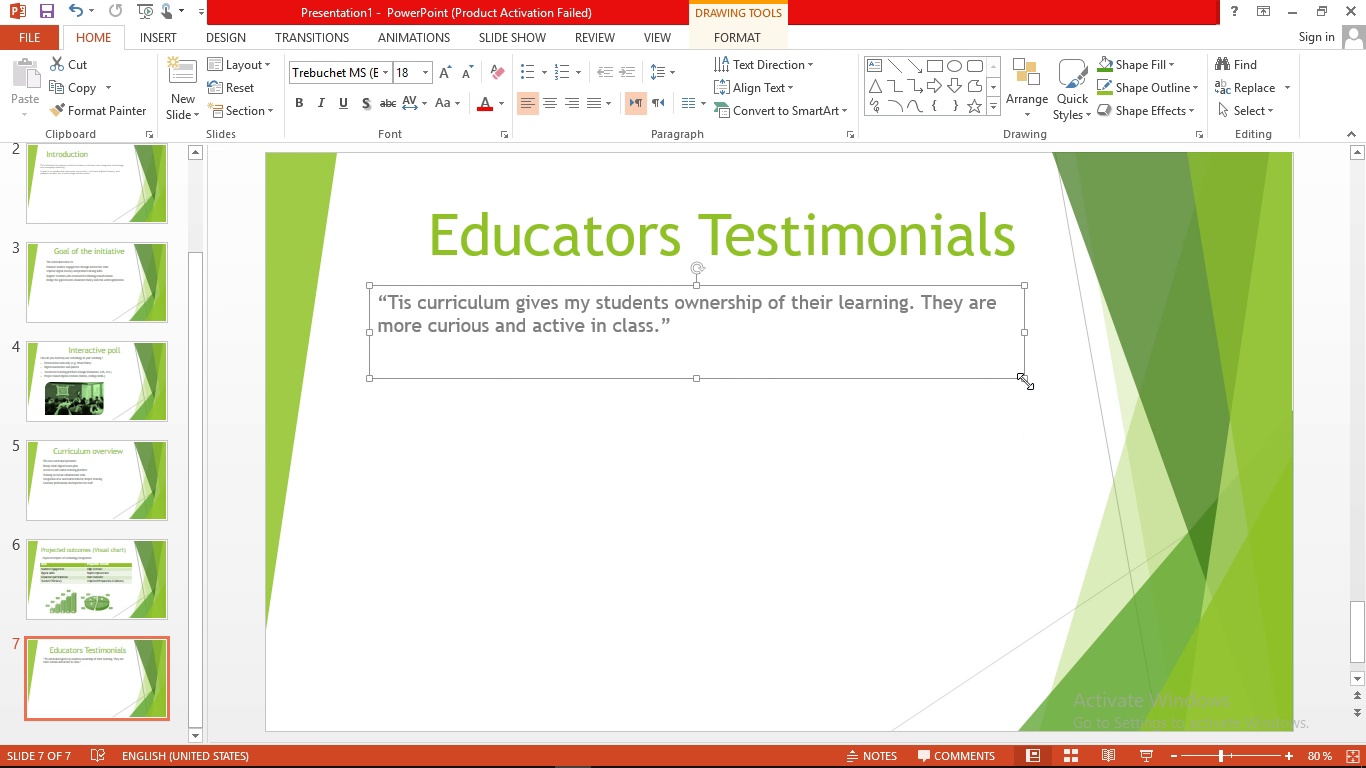 
left_click_drag(start_coordinate=[1024, 376], to_coordinate=[1051, 640])
 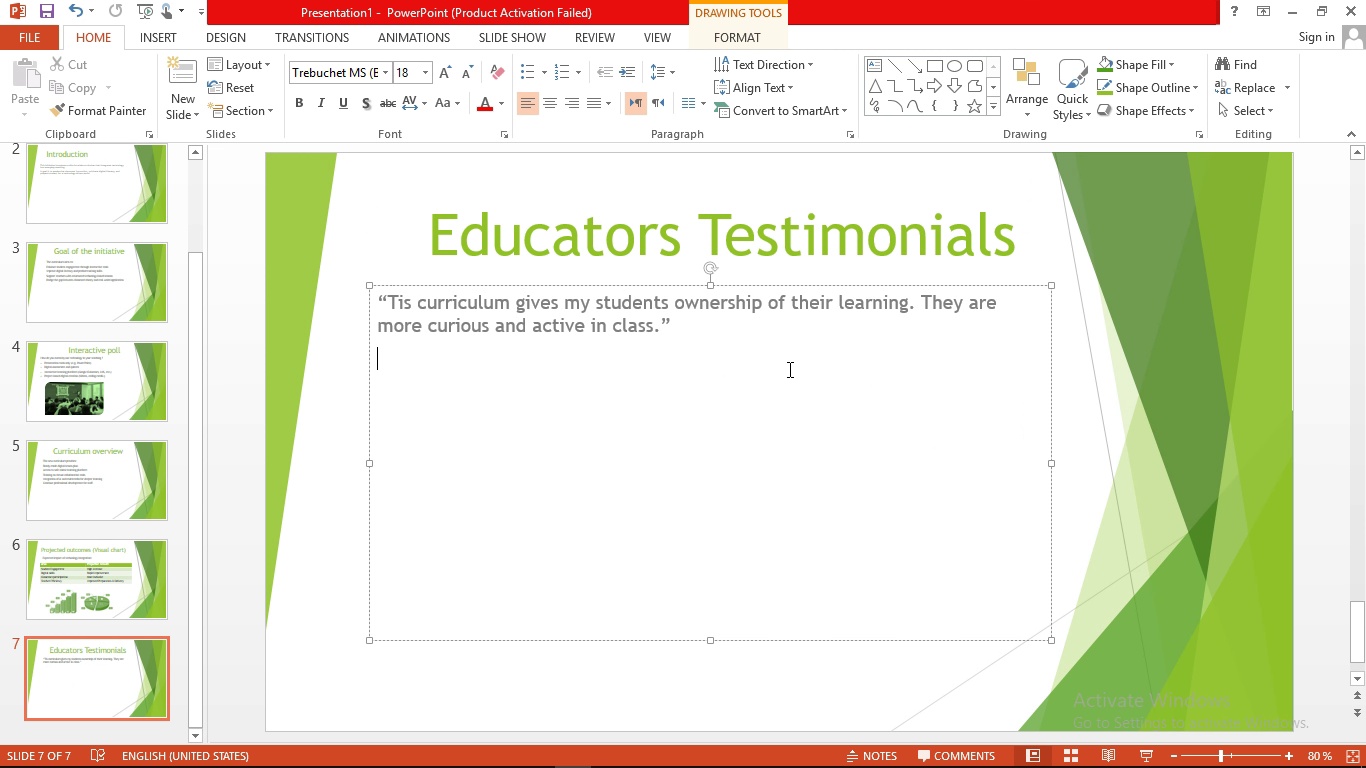 
left_click([788, 369])
 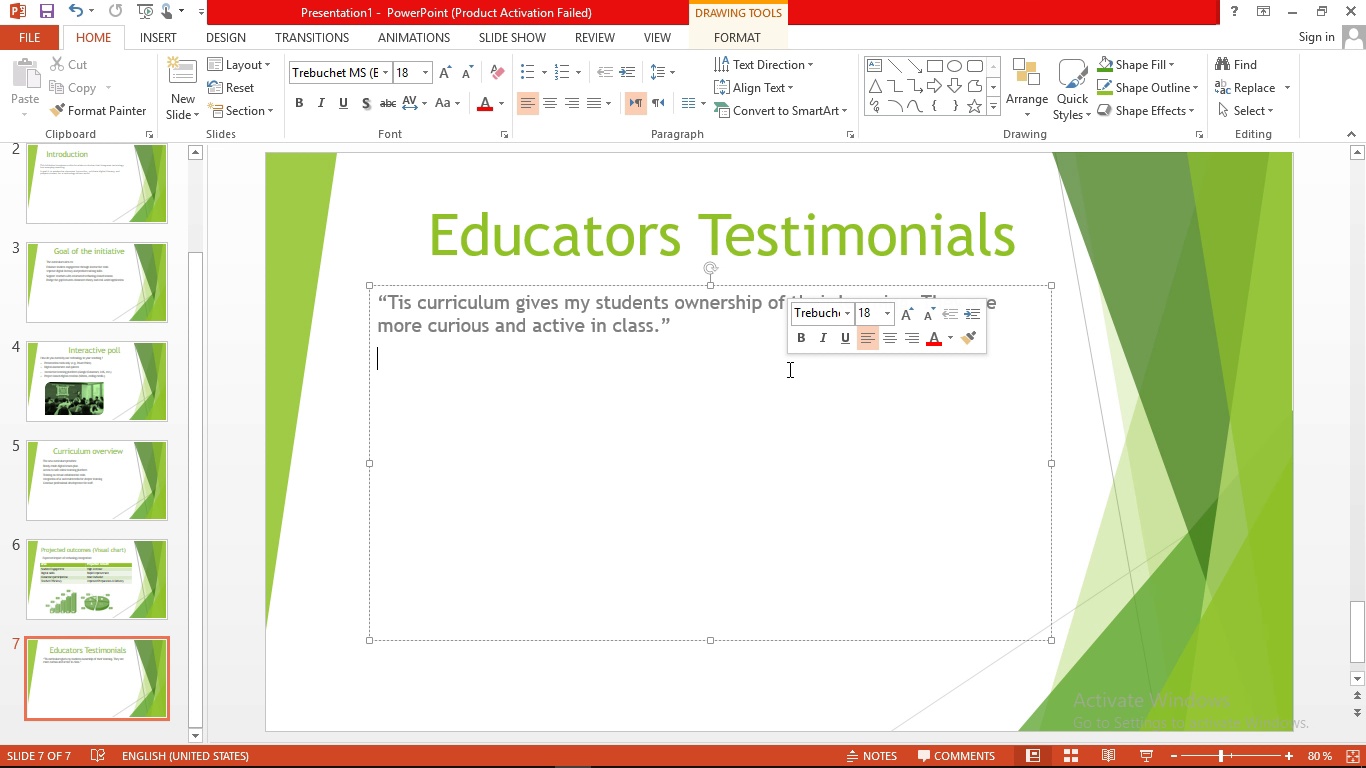 
type(Primaty )
key(Backspace)
key(Backspace)
key(Backspace)
type(ry School TEacher )
key(Backspace)
 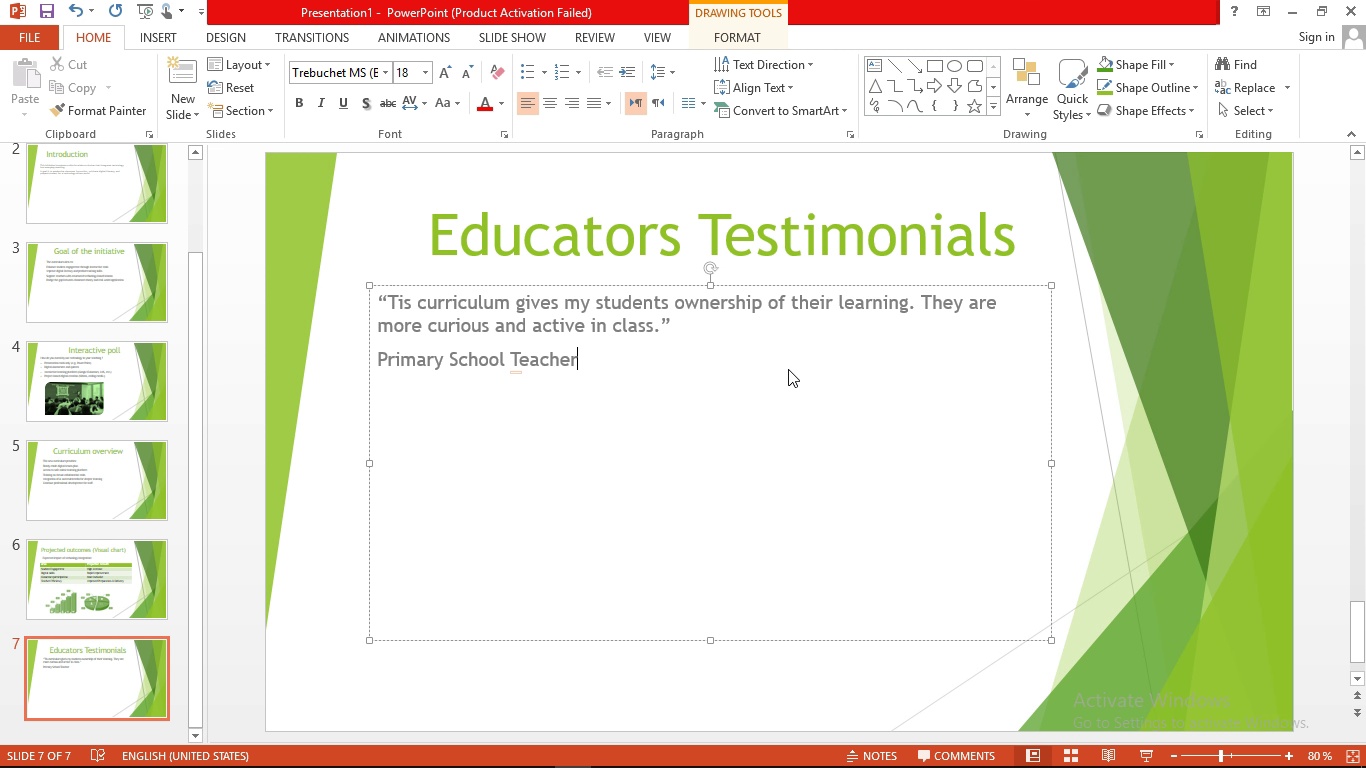 
hold_key(key=ShiftLeft, duration=1.91)
 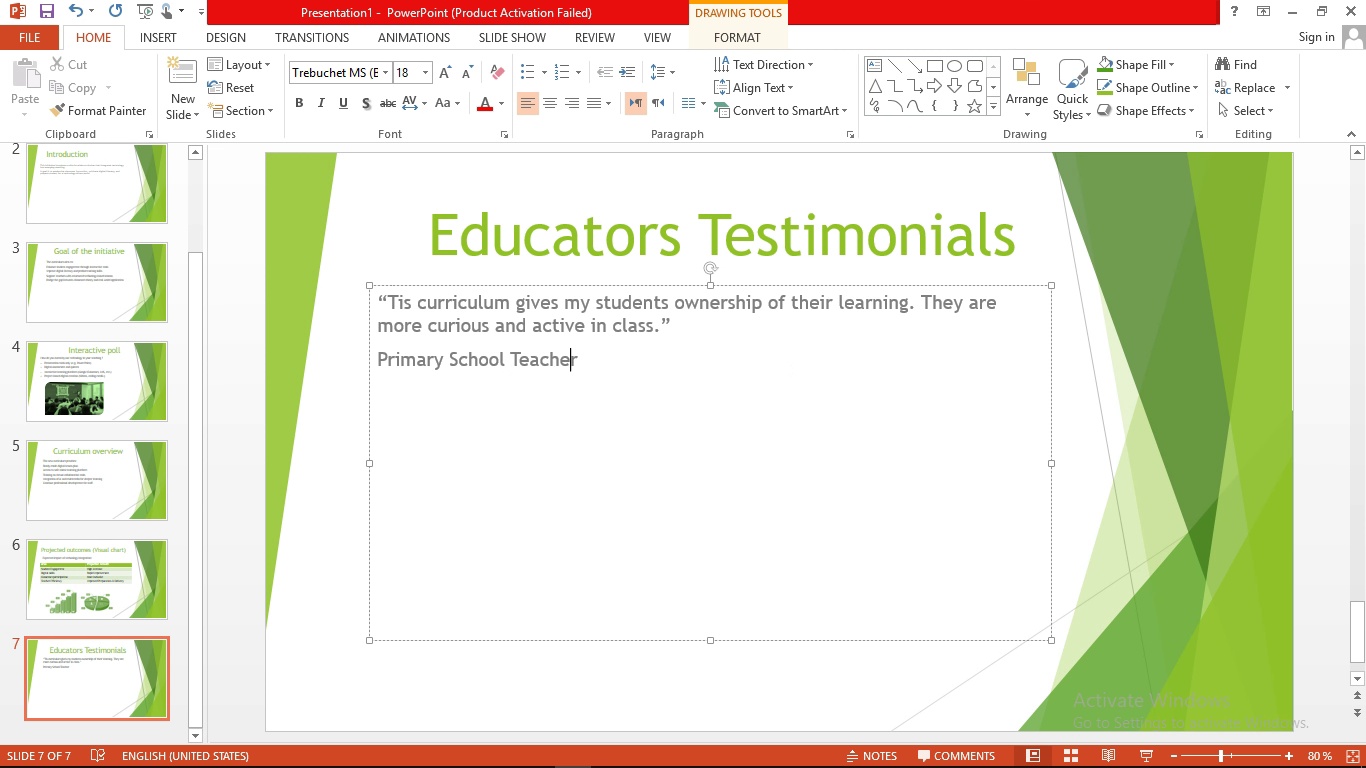 
hold_key(key=ArrowLeft, duration=1.07)
 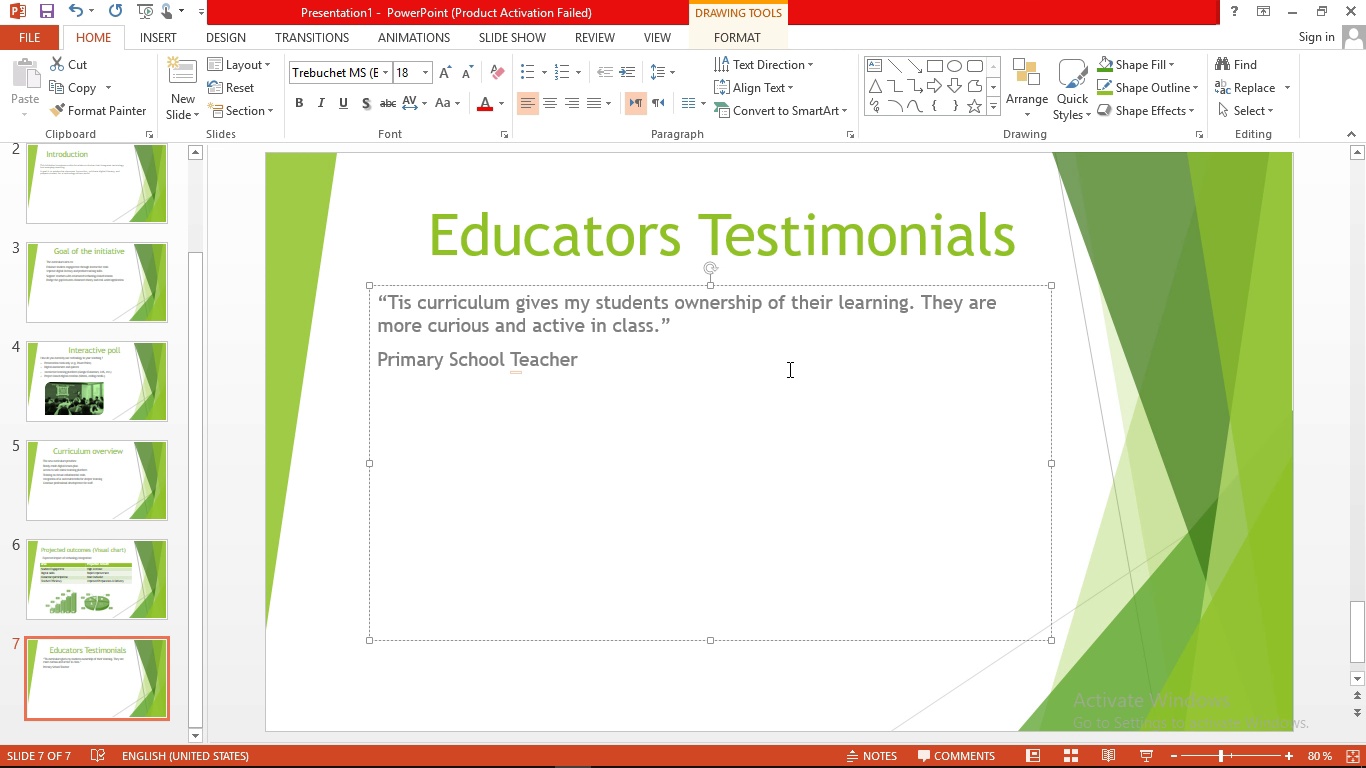 
key(ArrowRight)
 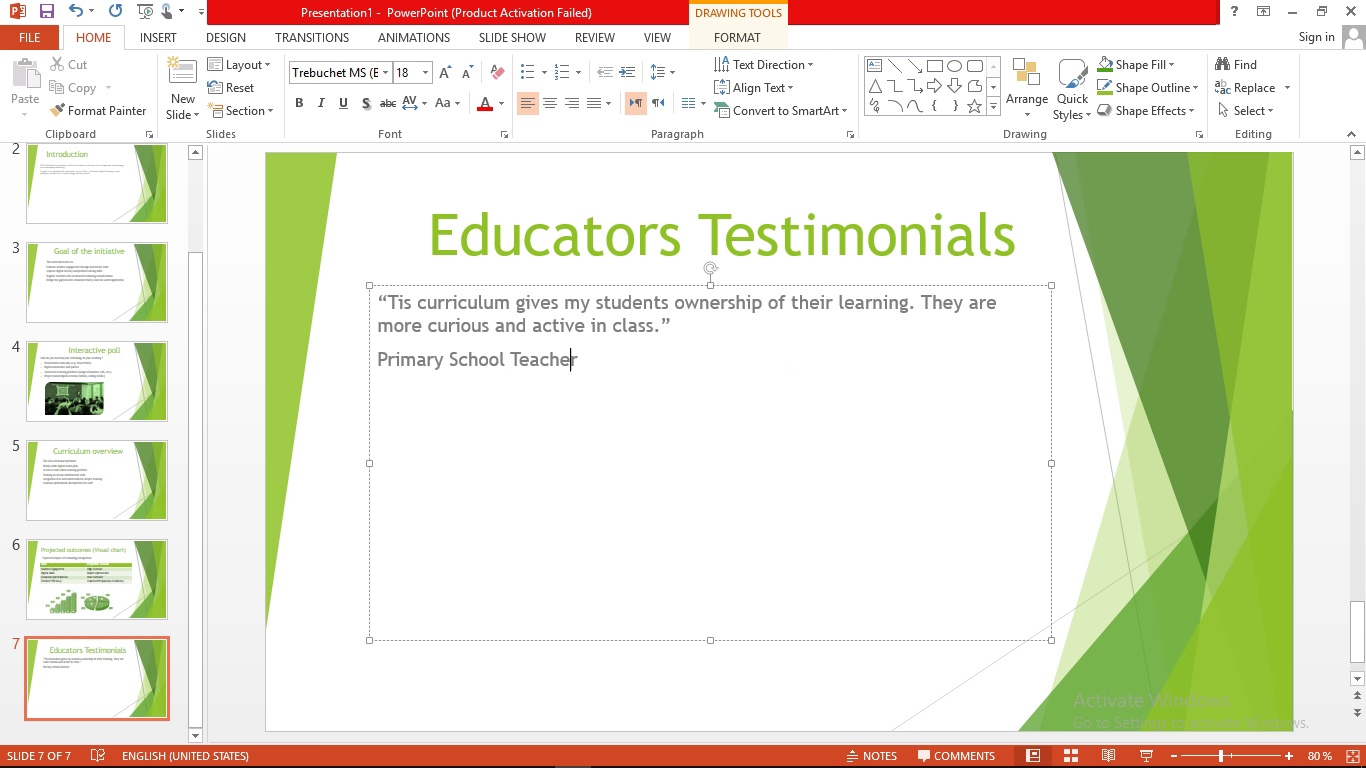 
key(Enter)
 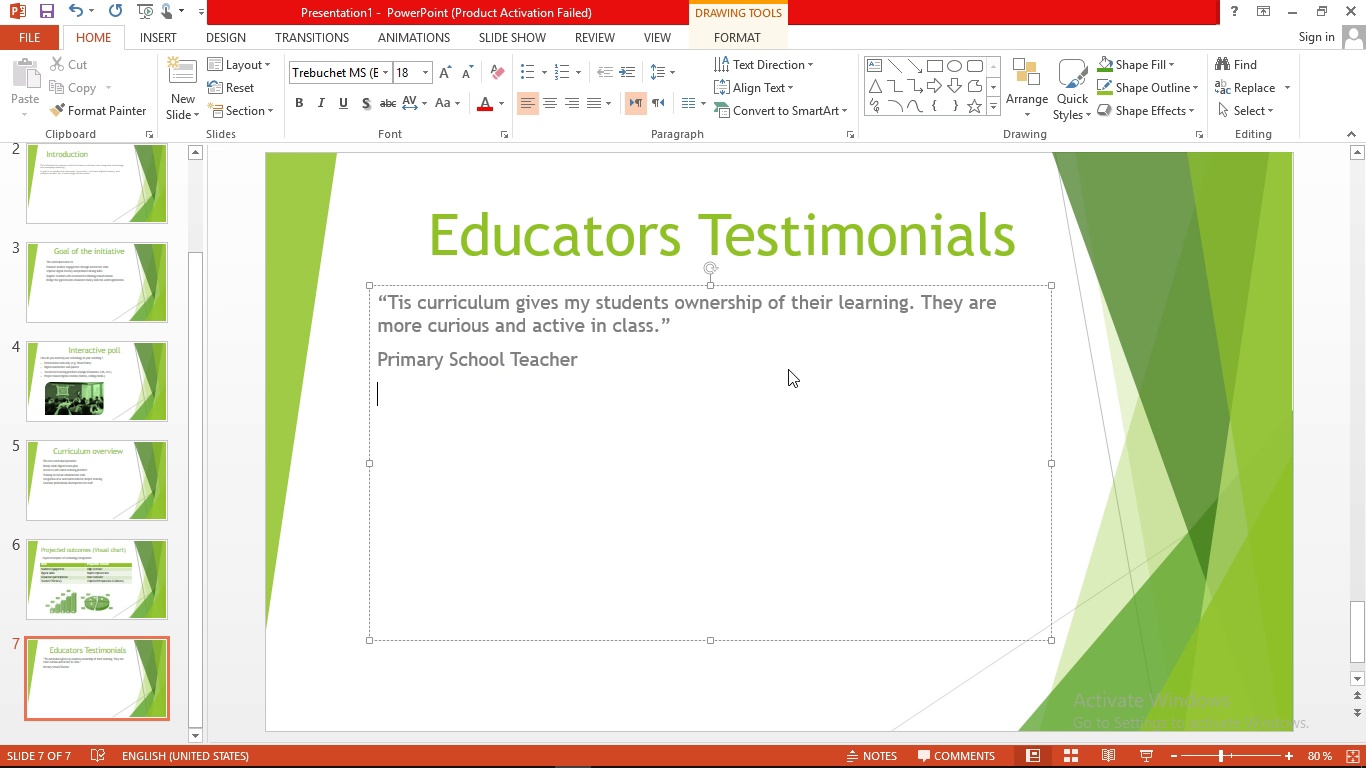 
key(Enter)
 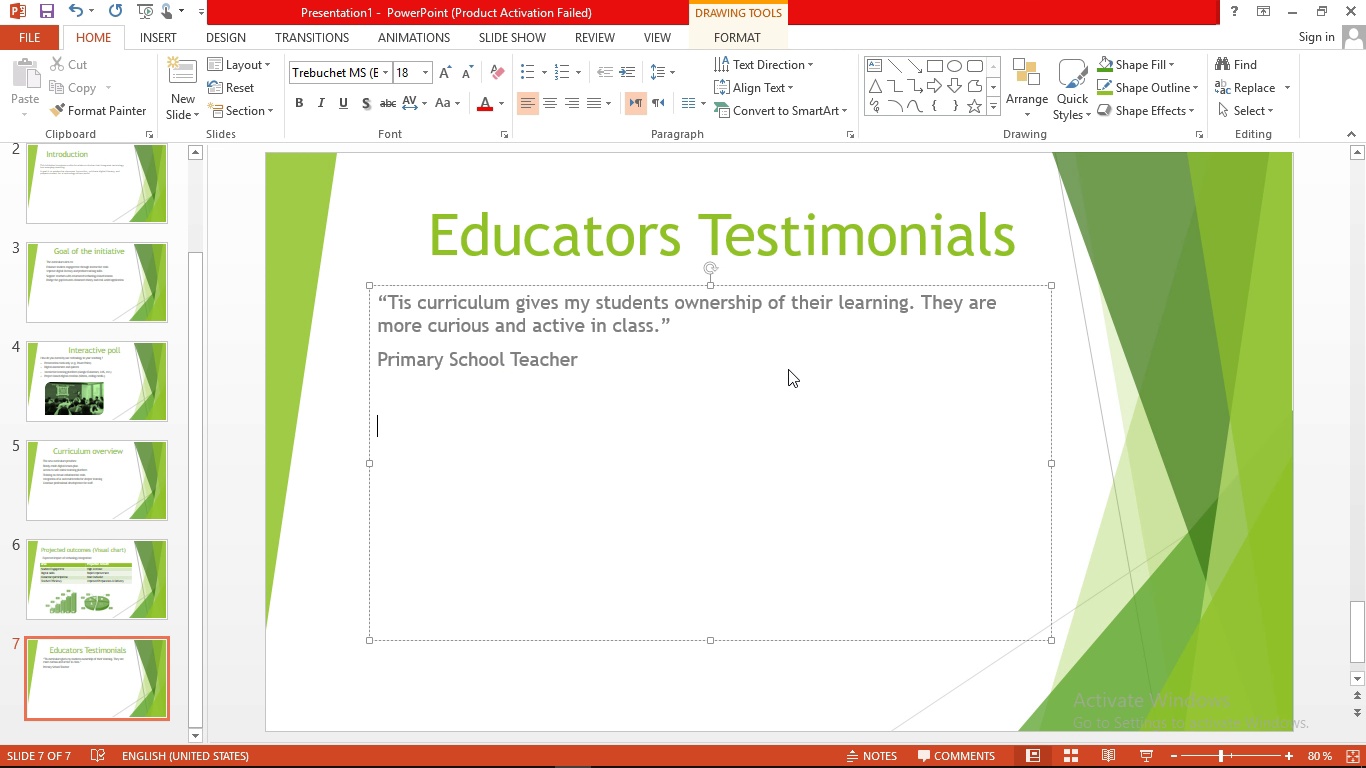 
key(Shift+Quote)
 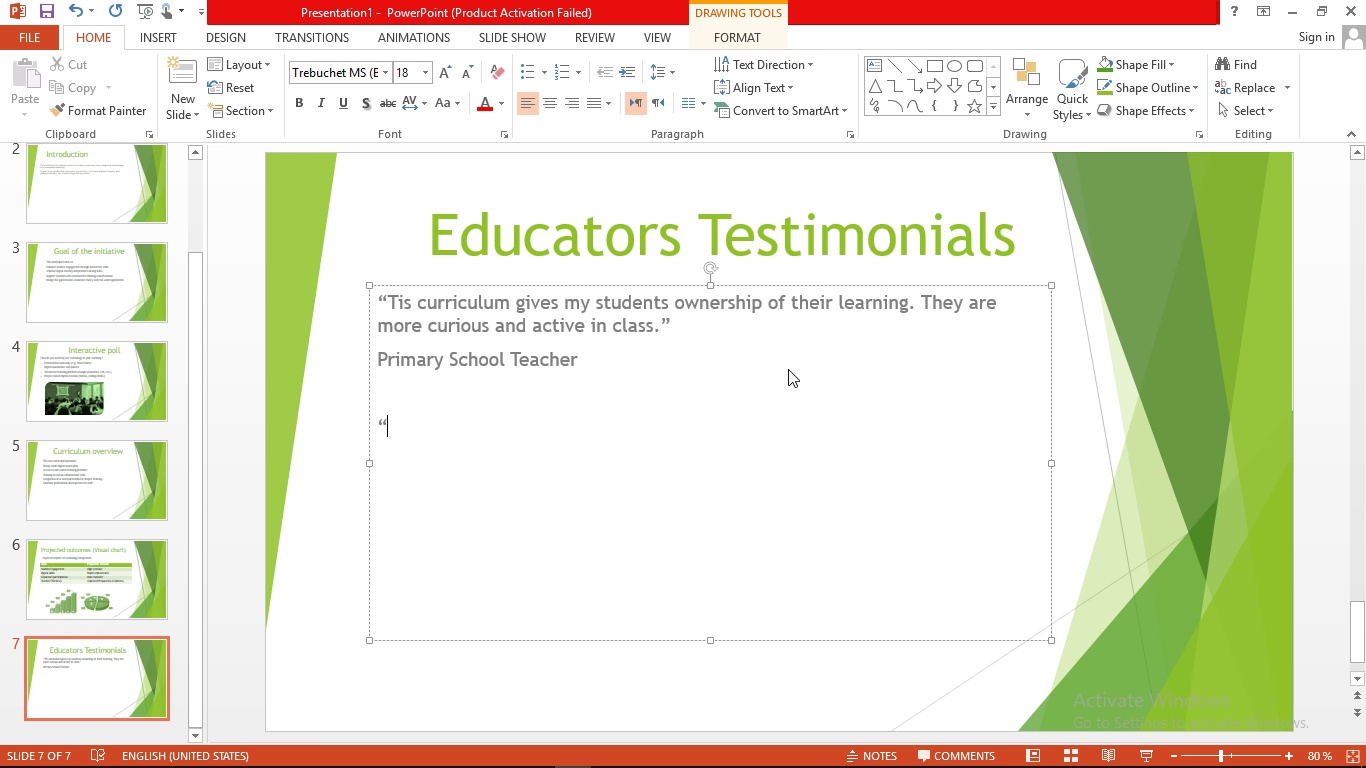 
key(Shift+Quote)
 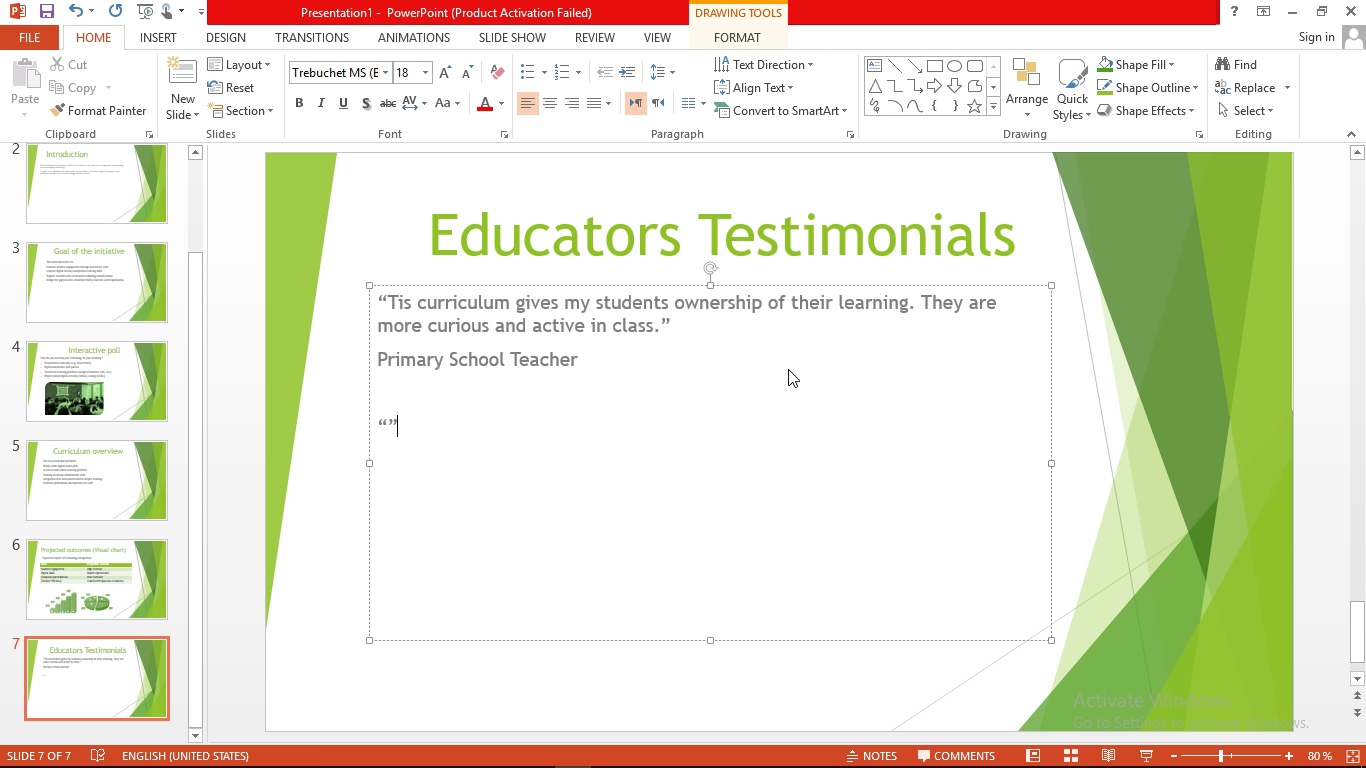 
key(ArrowDown)
 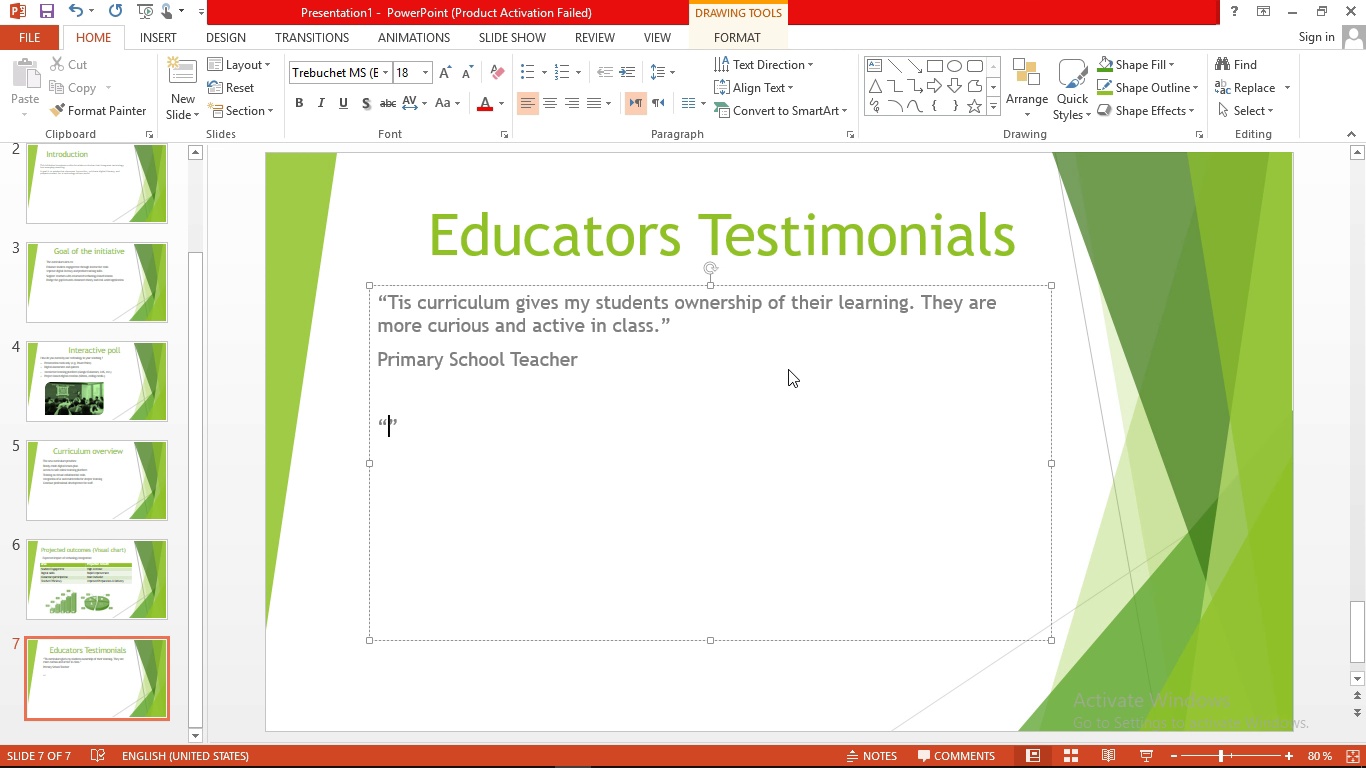 
key(ArrowLeft)
 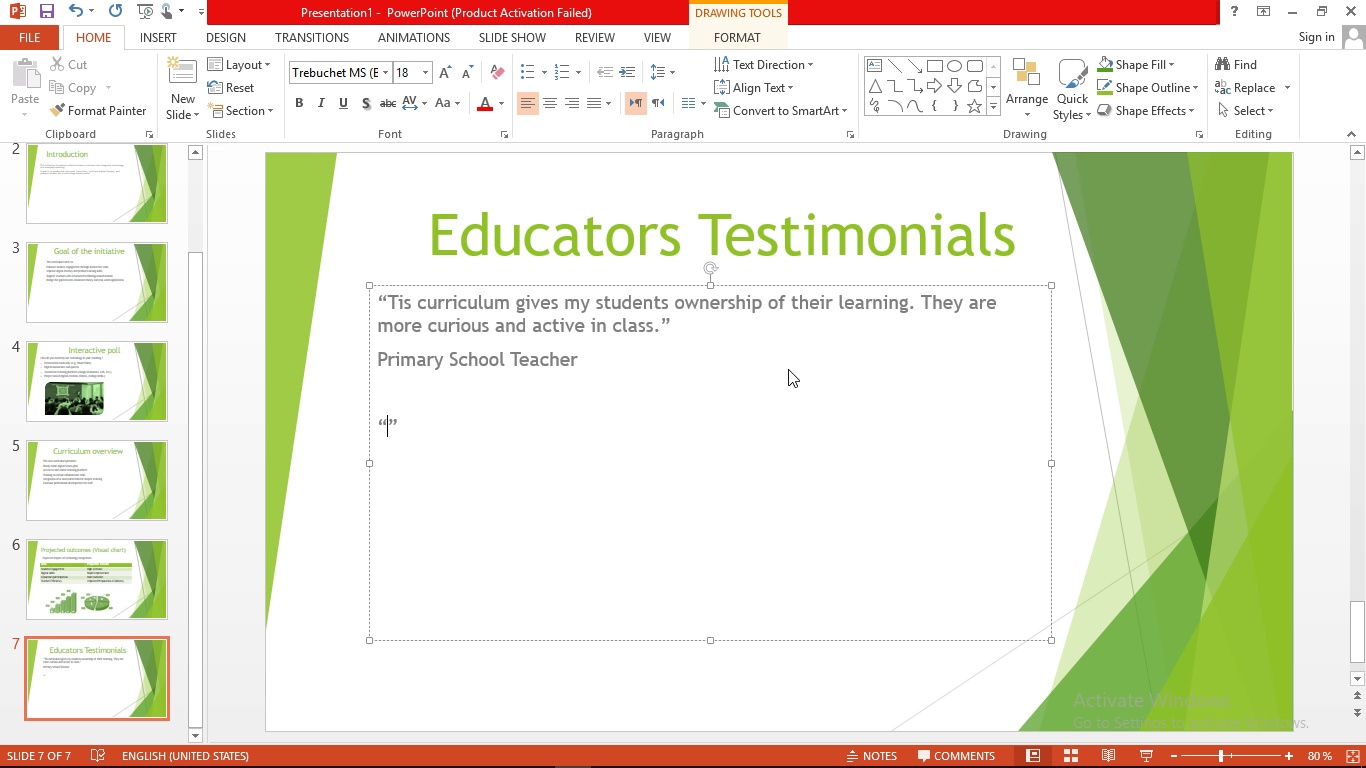 
type(Technology has turned my classroom into a collaborative space )
key(Backspace)
type(, )
 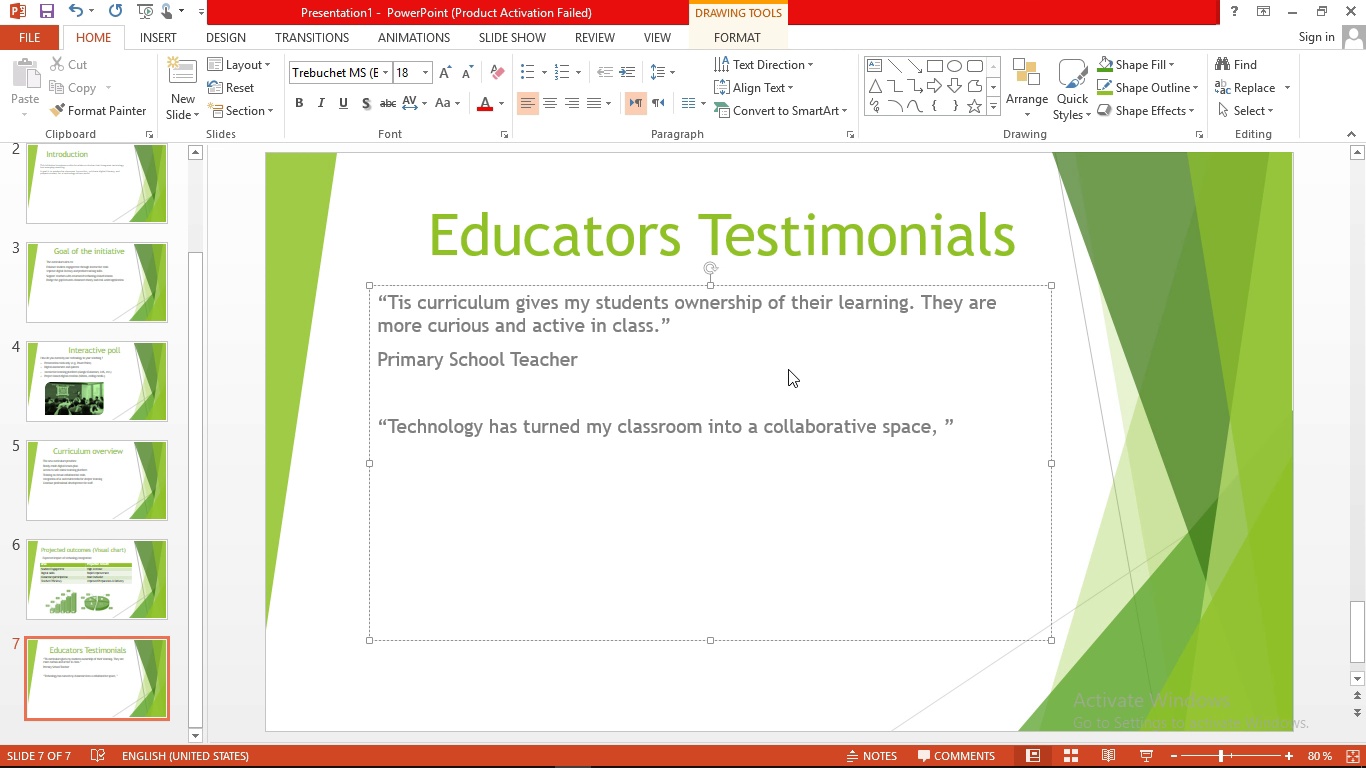 
type(not just )
 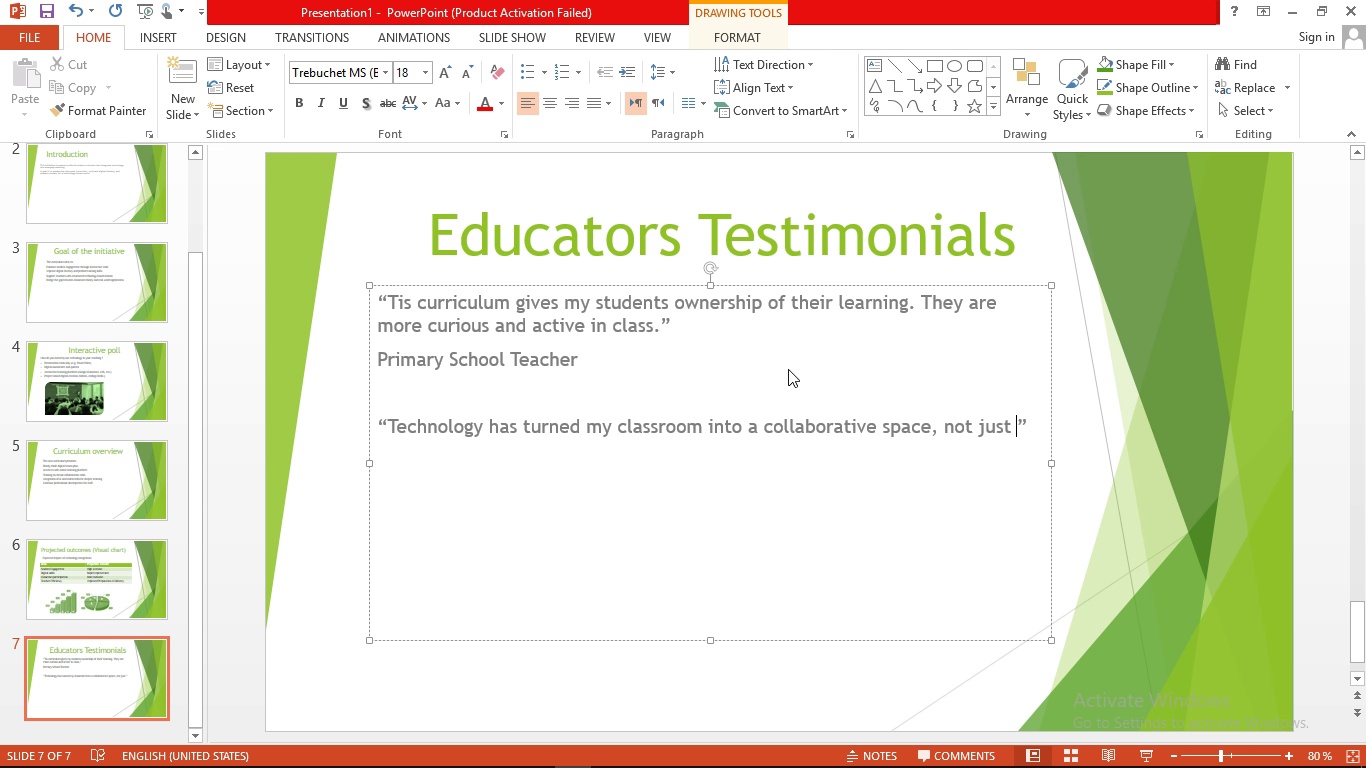 
type(a lecture envirionment )
key(Backspace)
type(  )
key(Backspace)
key(Backspace)
 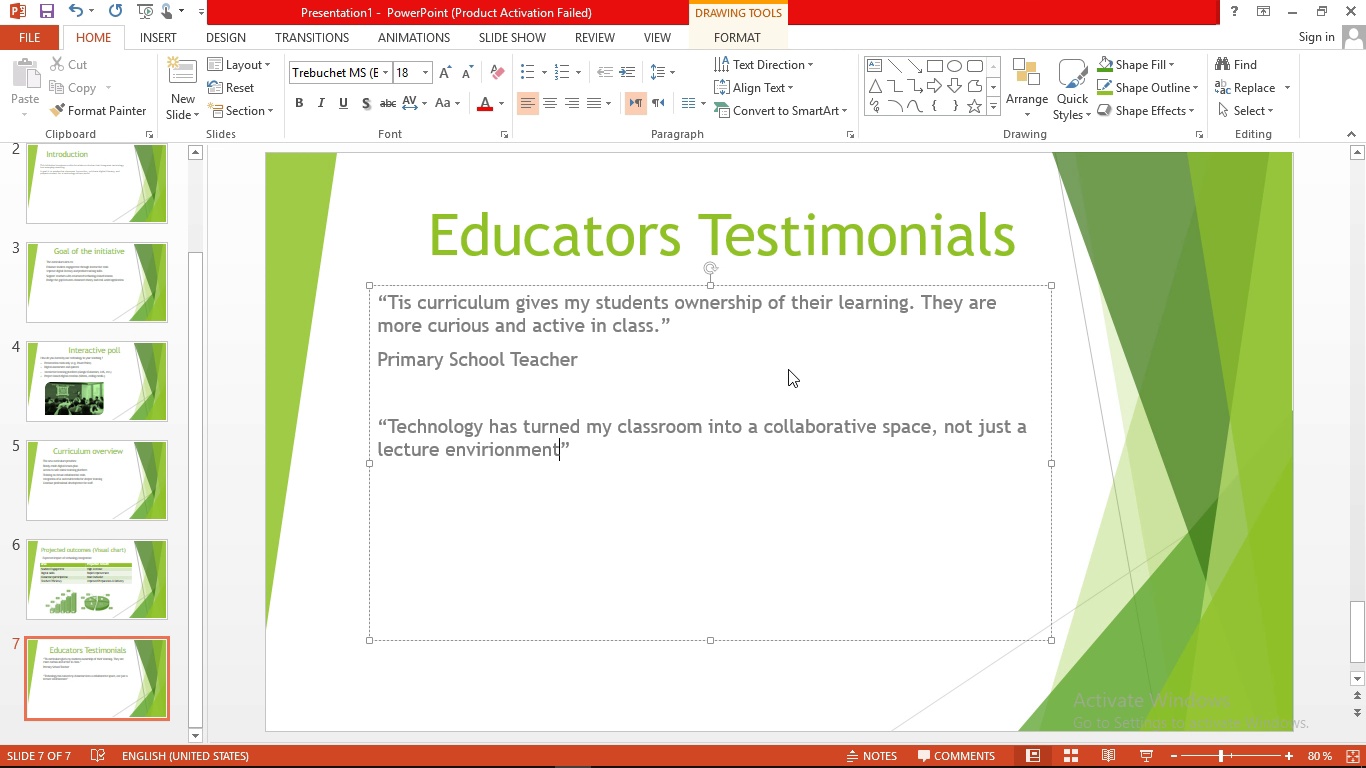 
key(Period)
 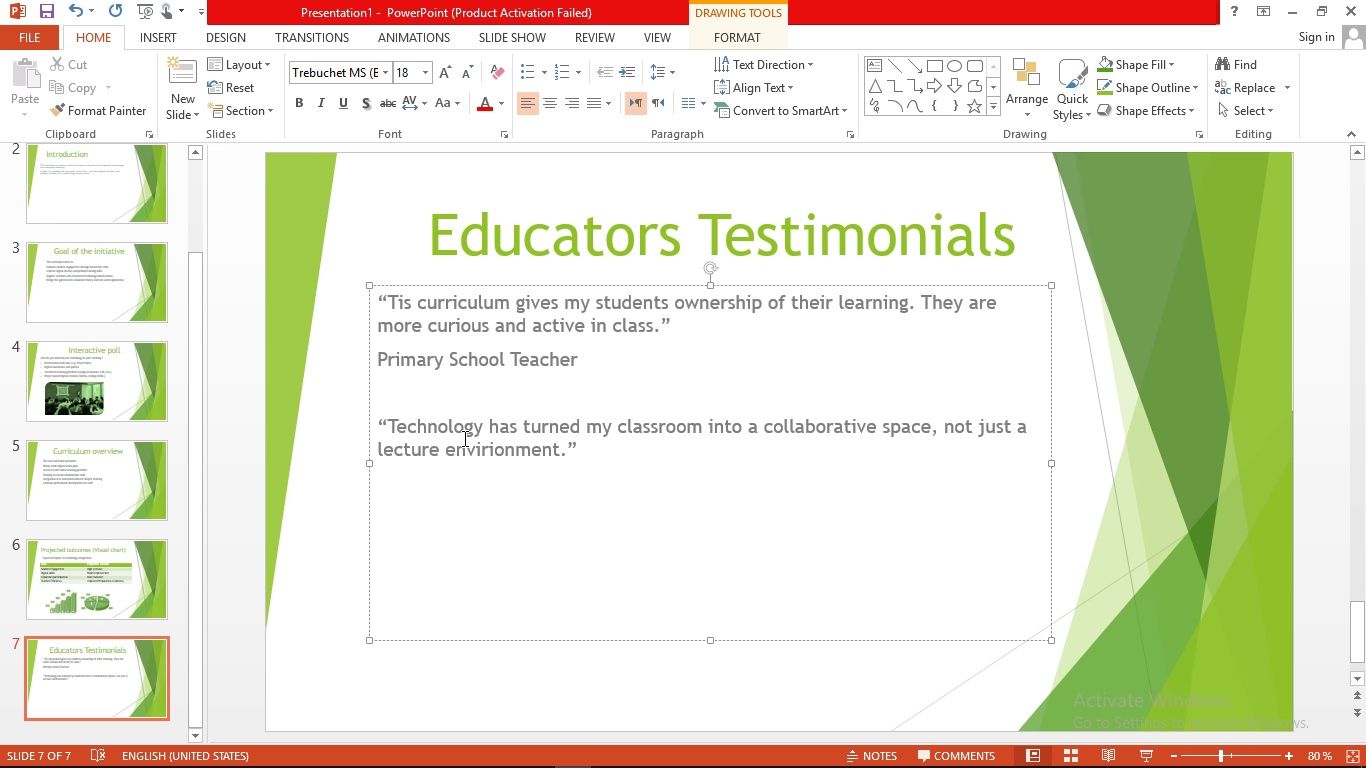 
left_click([463, 438])
 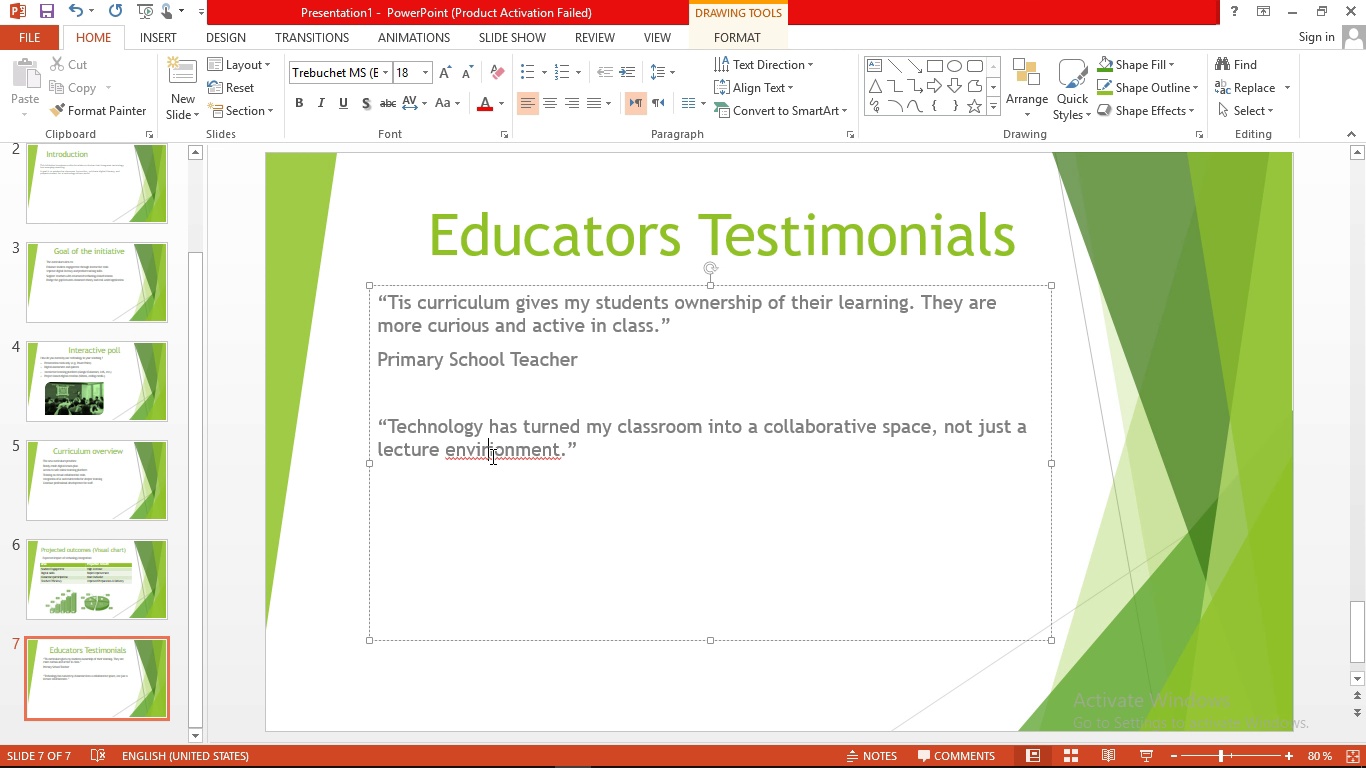 
right_click([491, 456])
 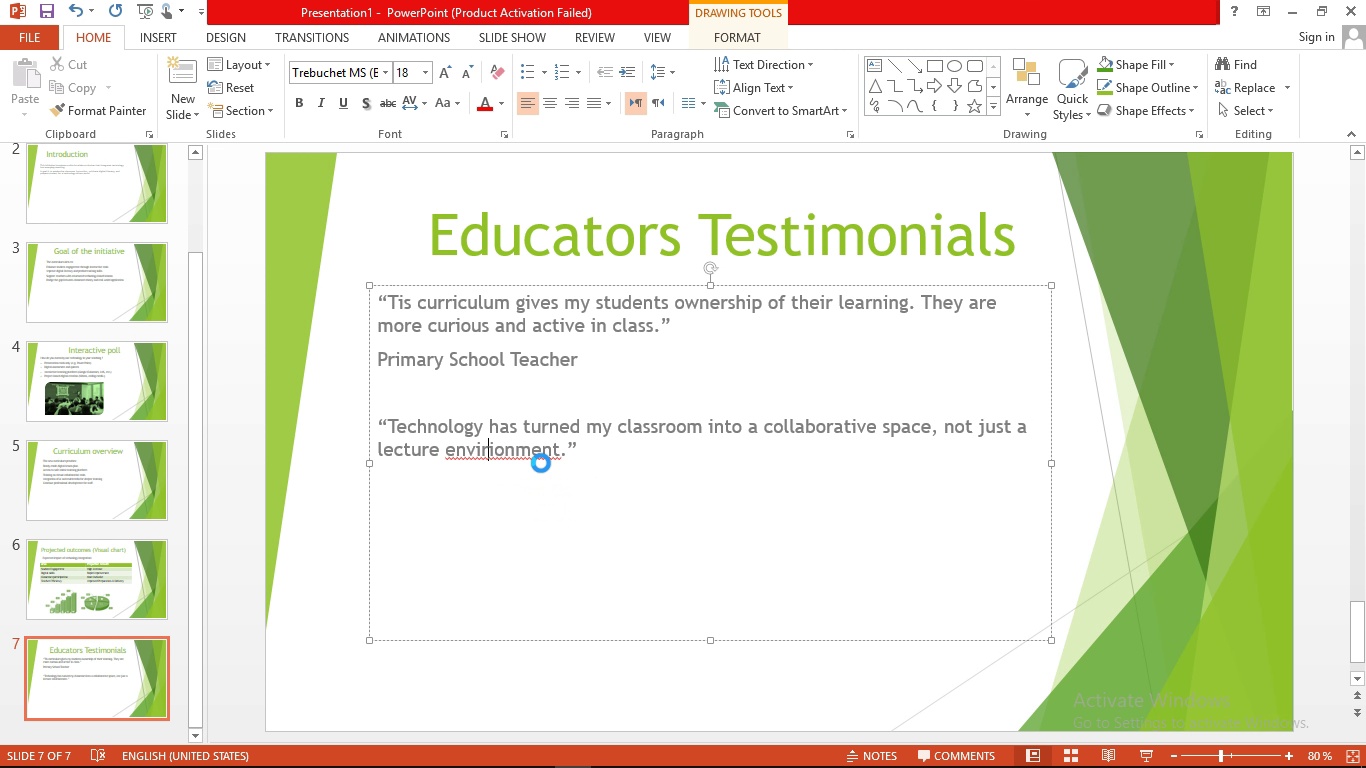 
left_click([541, 463])
 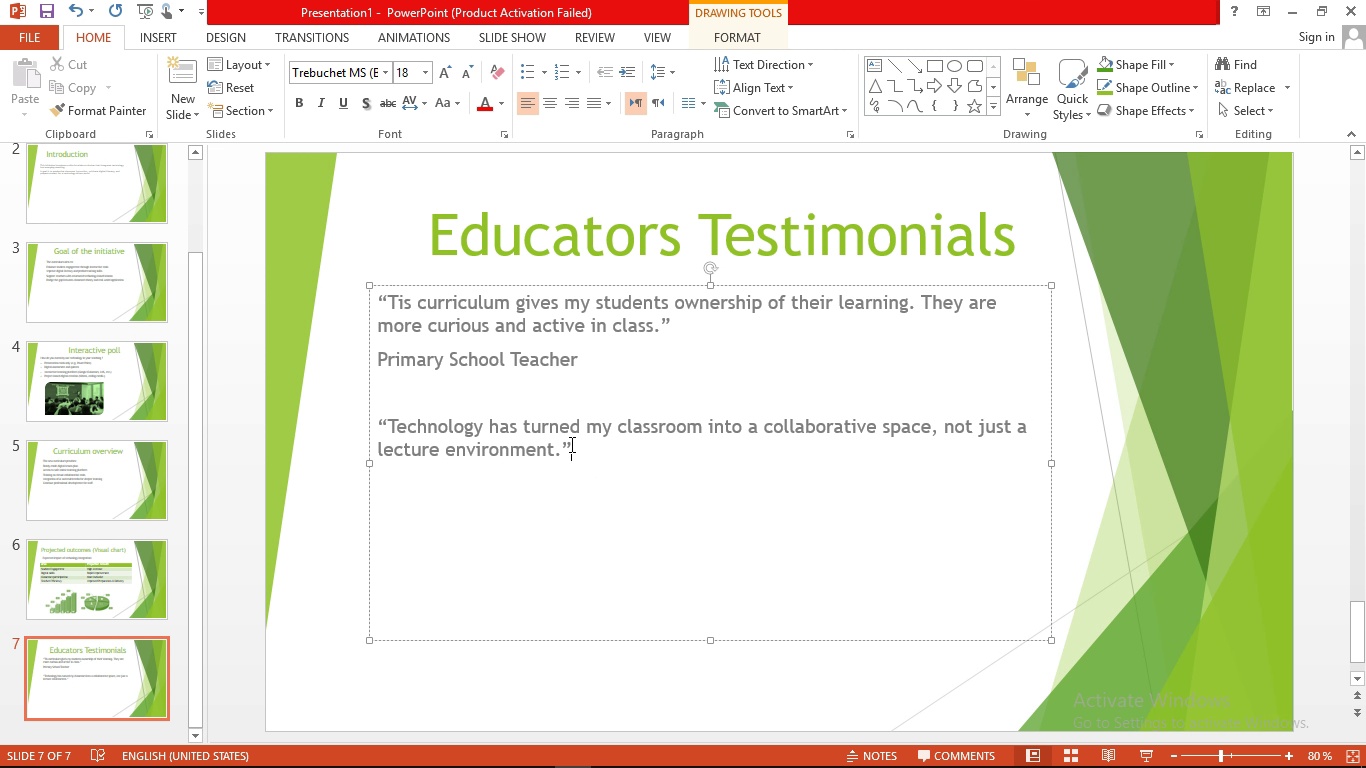 
left_click([570, 444])
 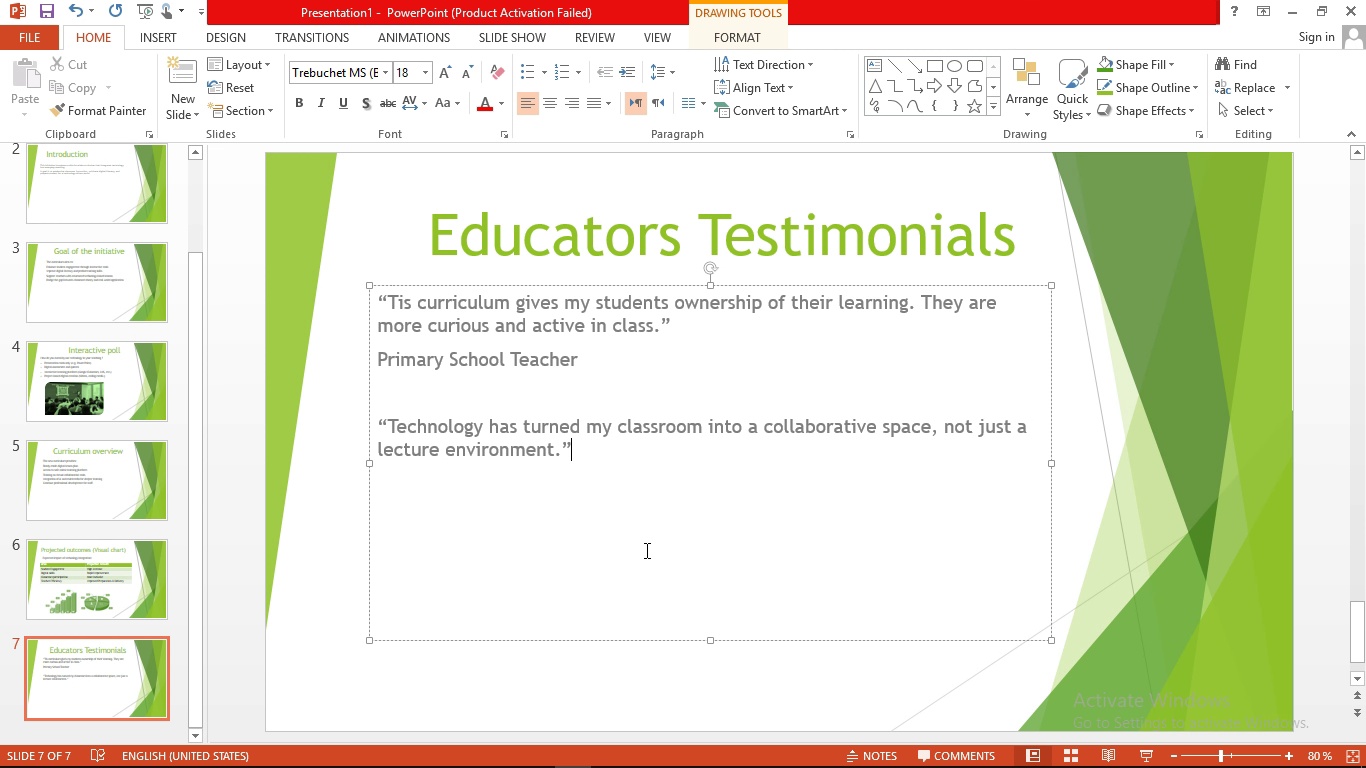 
wait(7.83)
 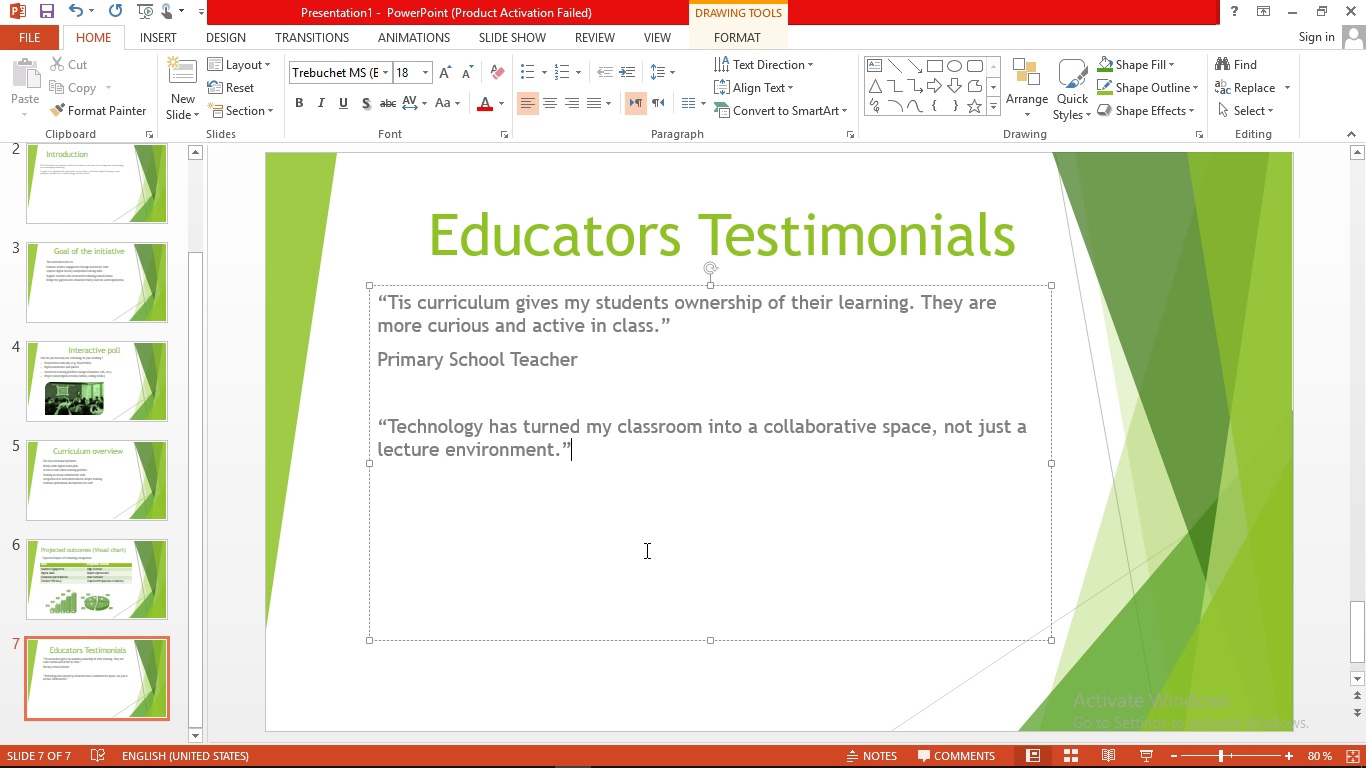 
key(Enter)
 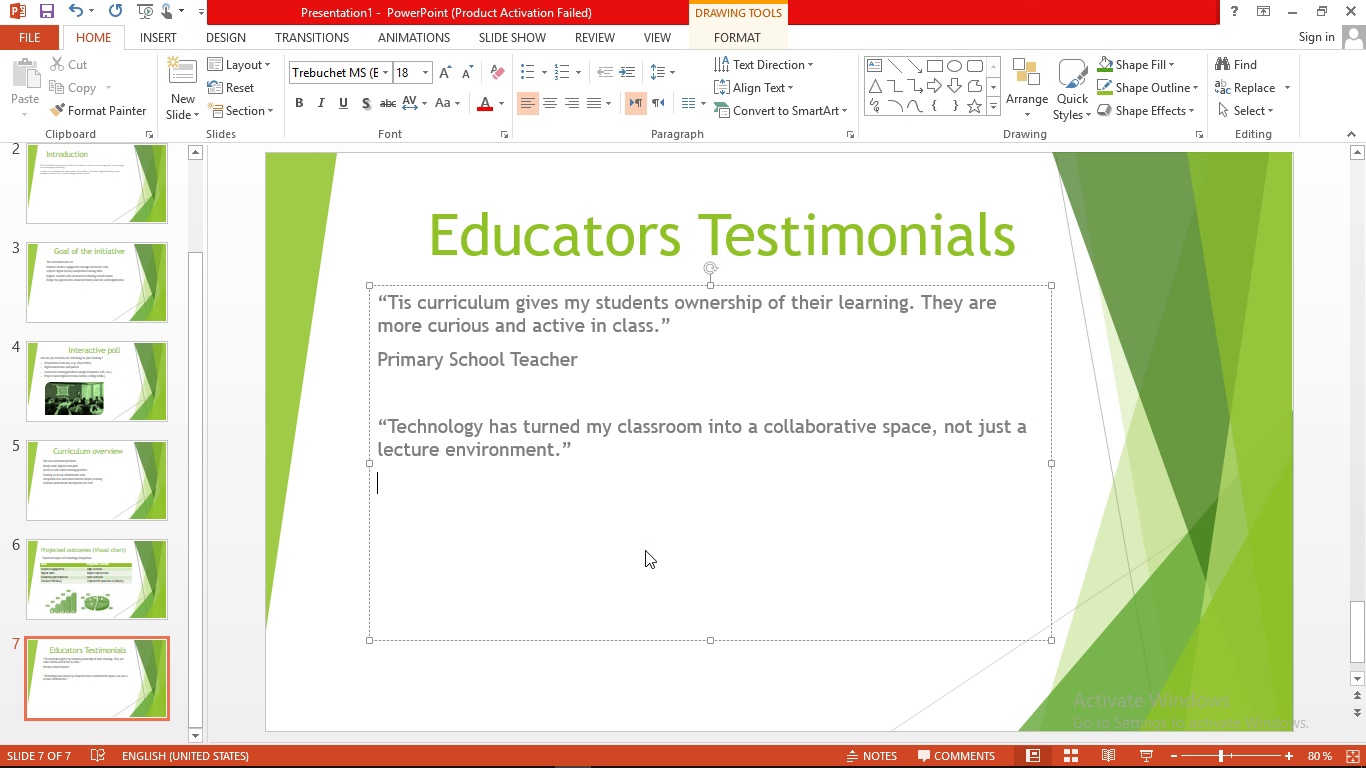 
key(Enter)
 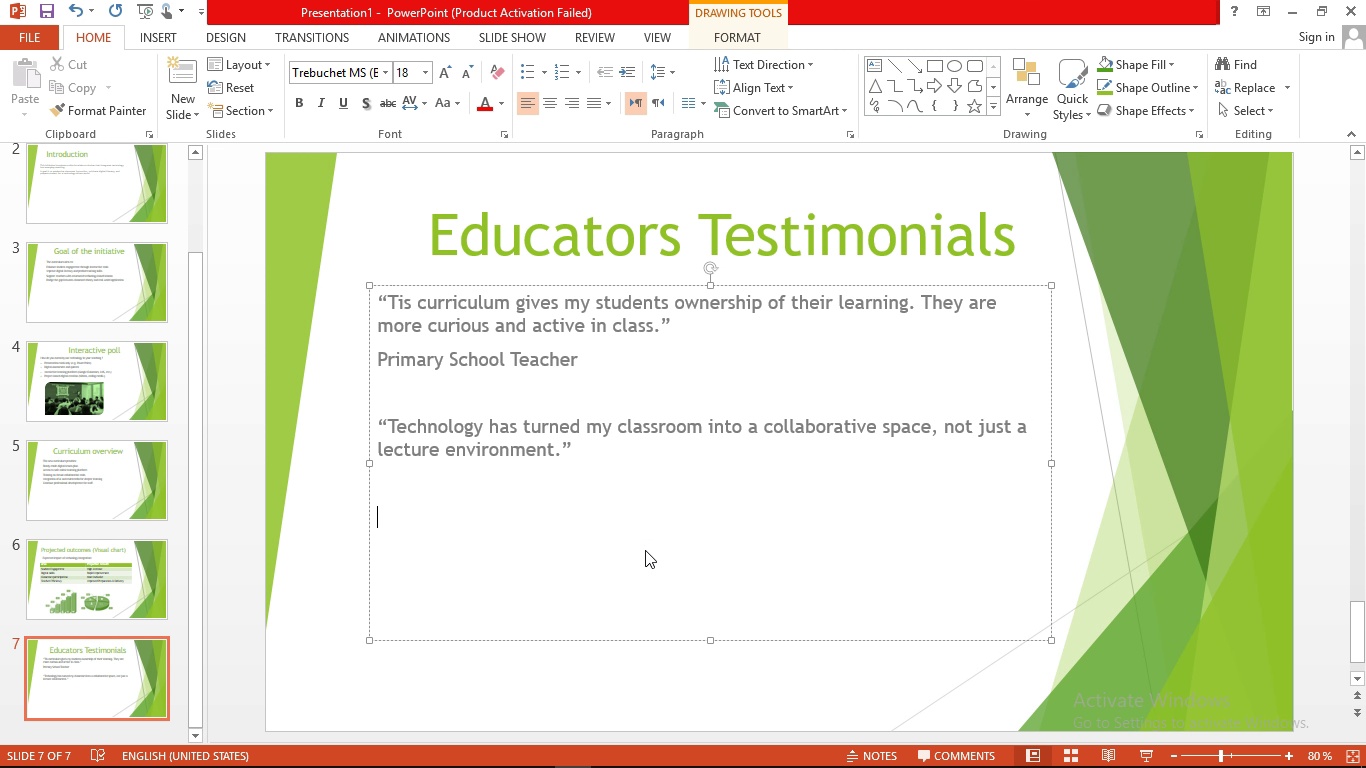 
hold_key(key=ShiftLeft, duration=0.53)
 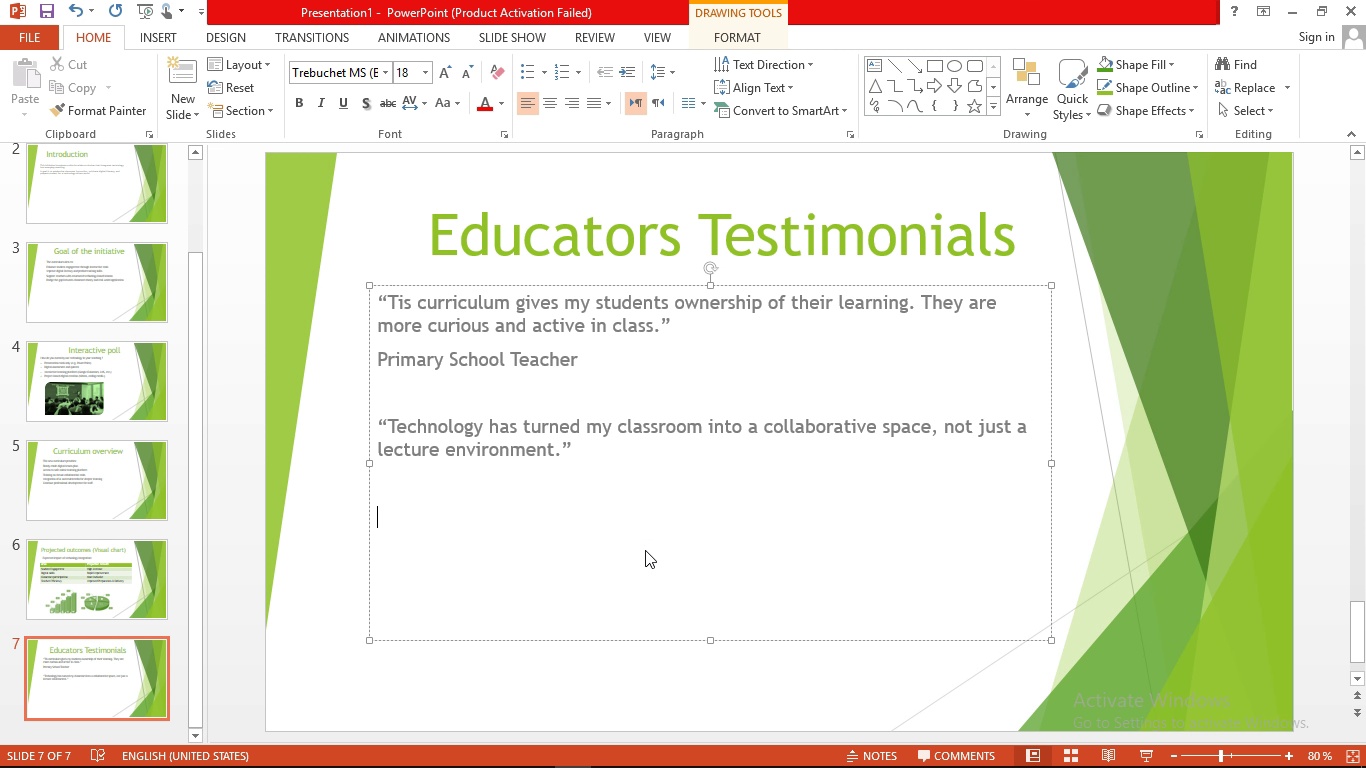 
type(secondary school teacher )
 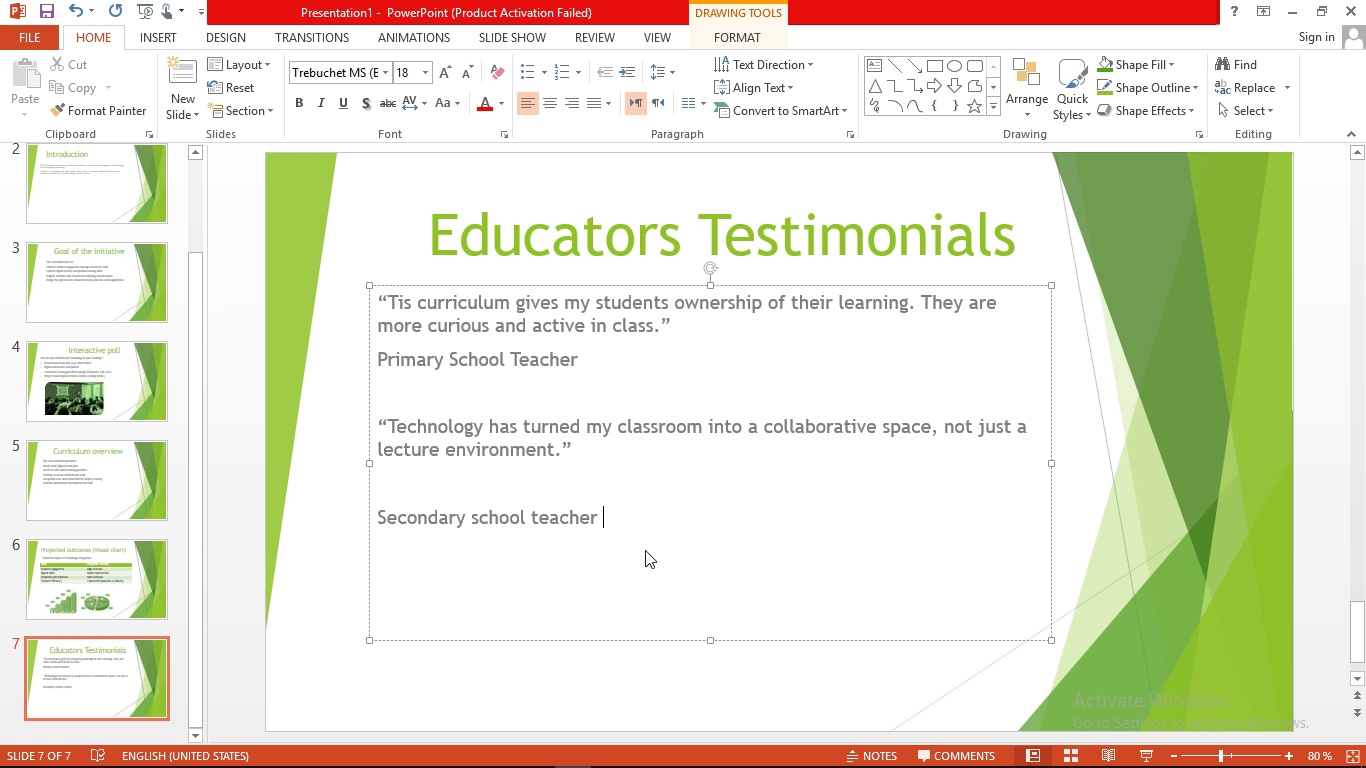 
key(ArrowUp)
 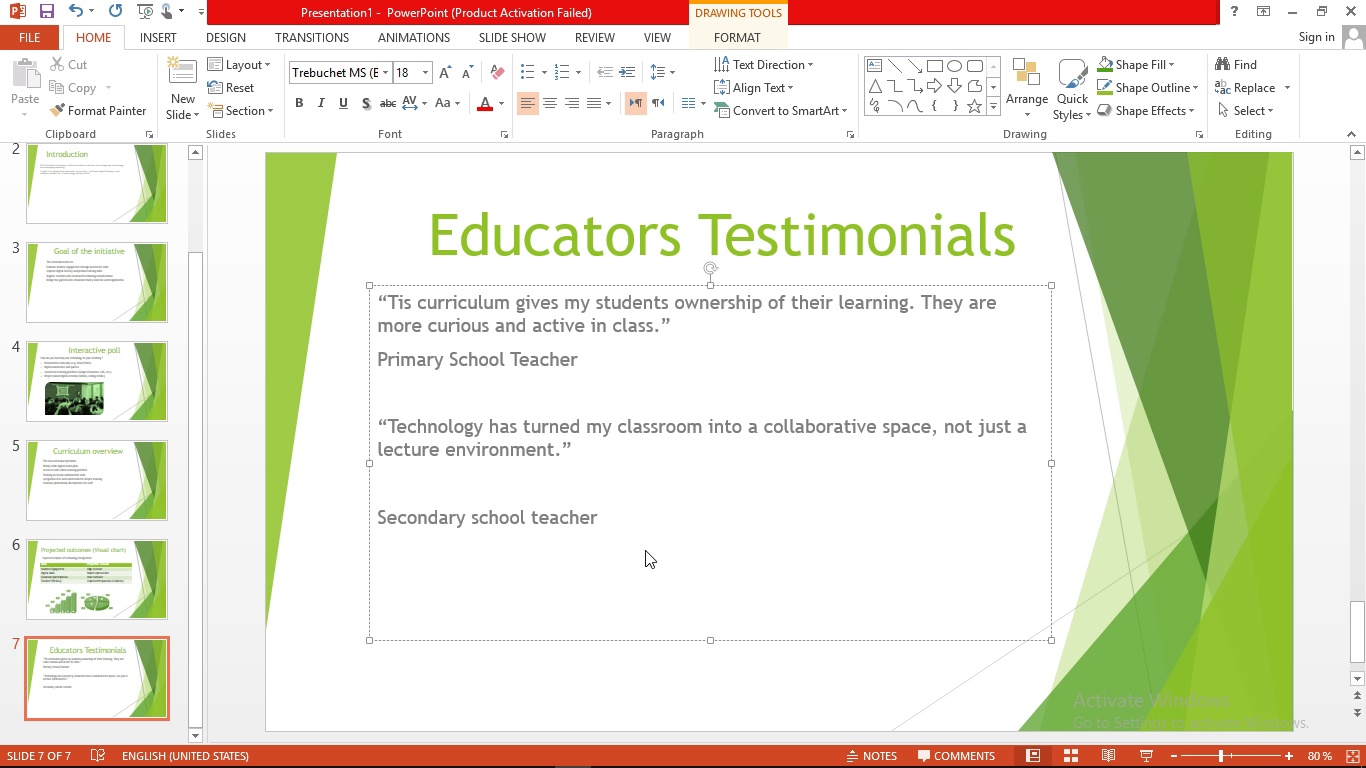 
key(Backspace)
 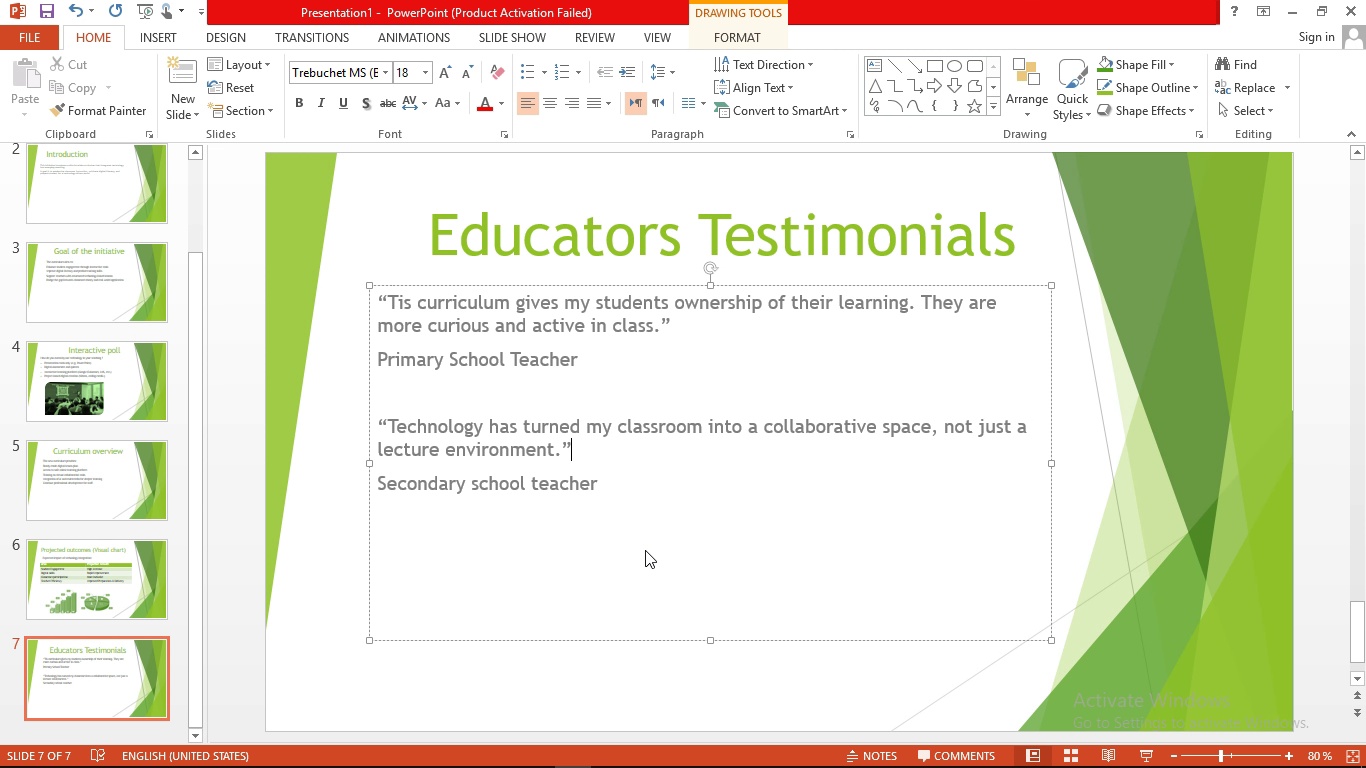 
wait(9.98)
 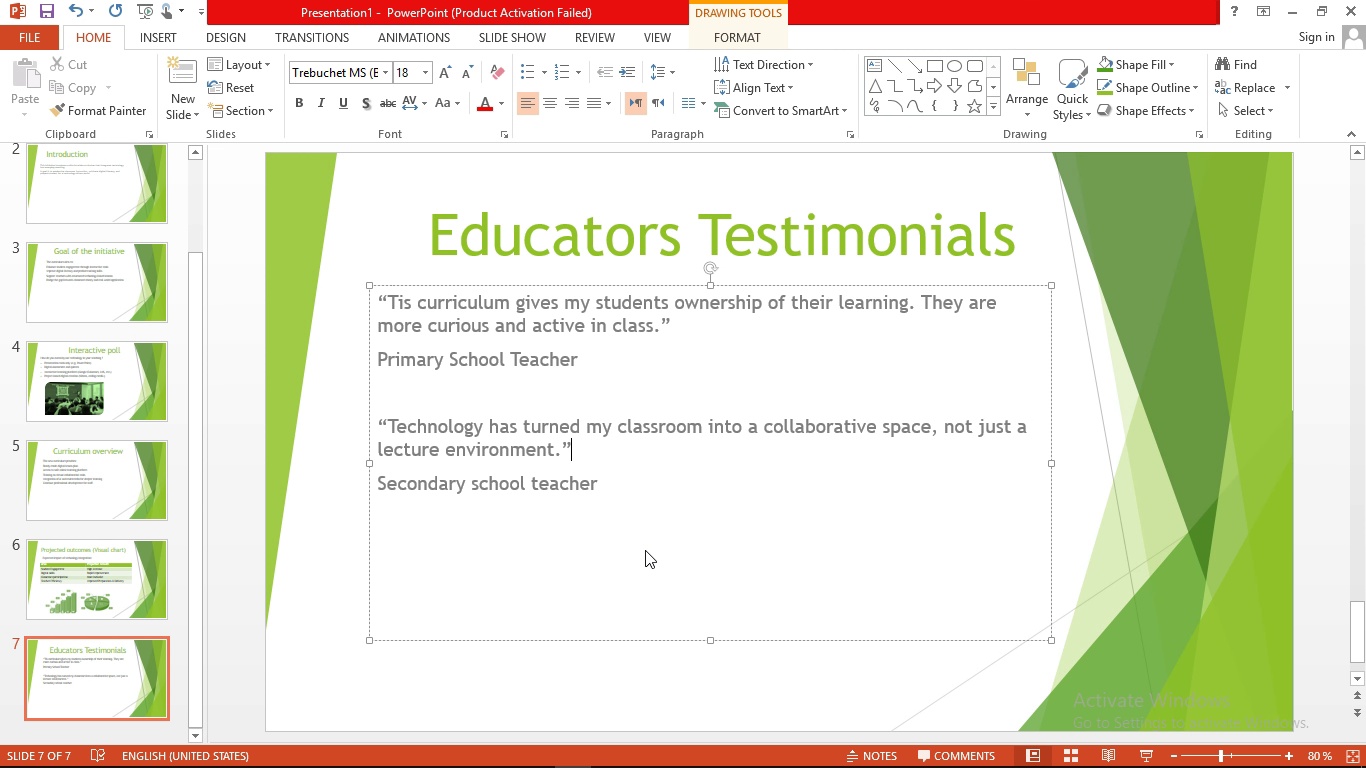 
hold_key(key=ArrowUp, duration=0.84)
 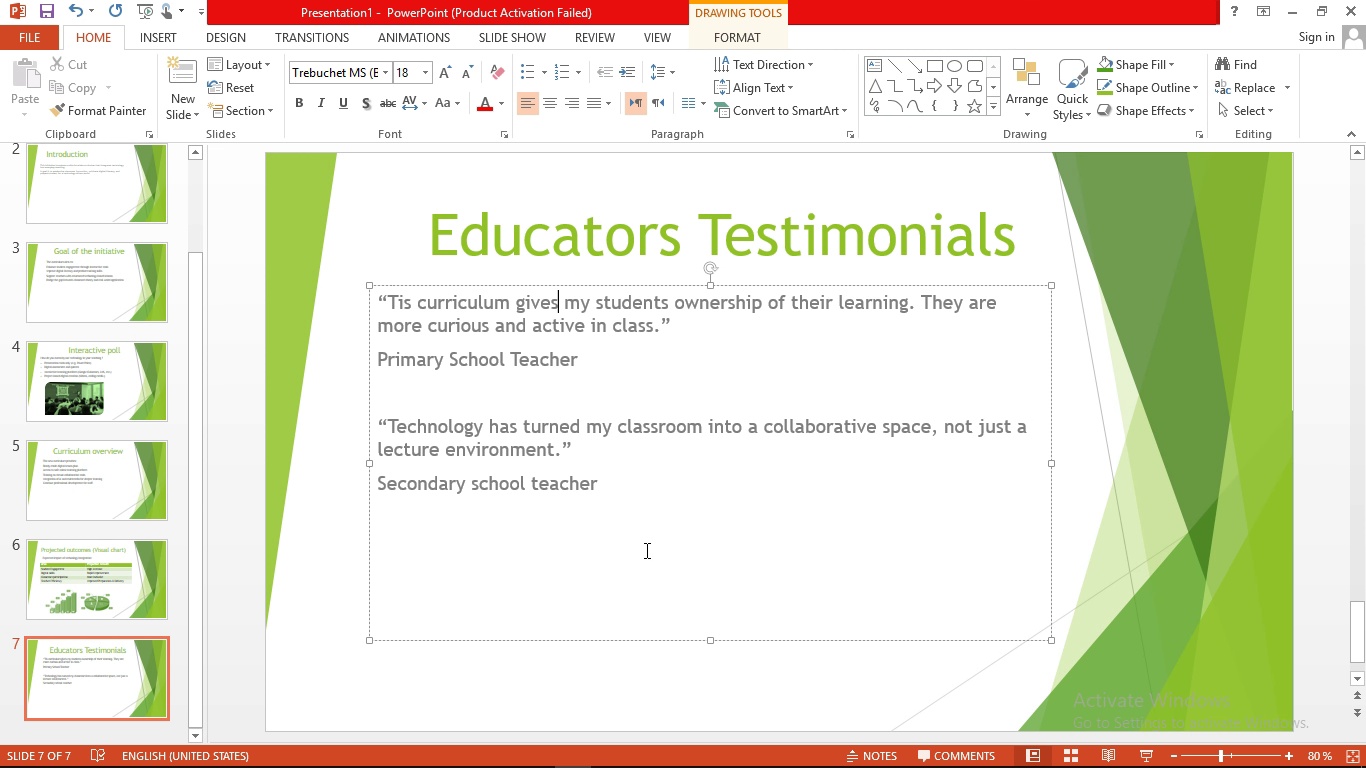 
key(ArrowLeft)
 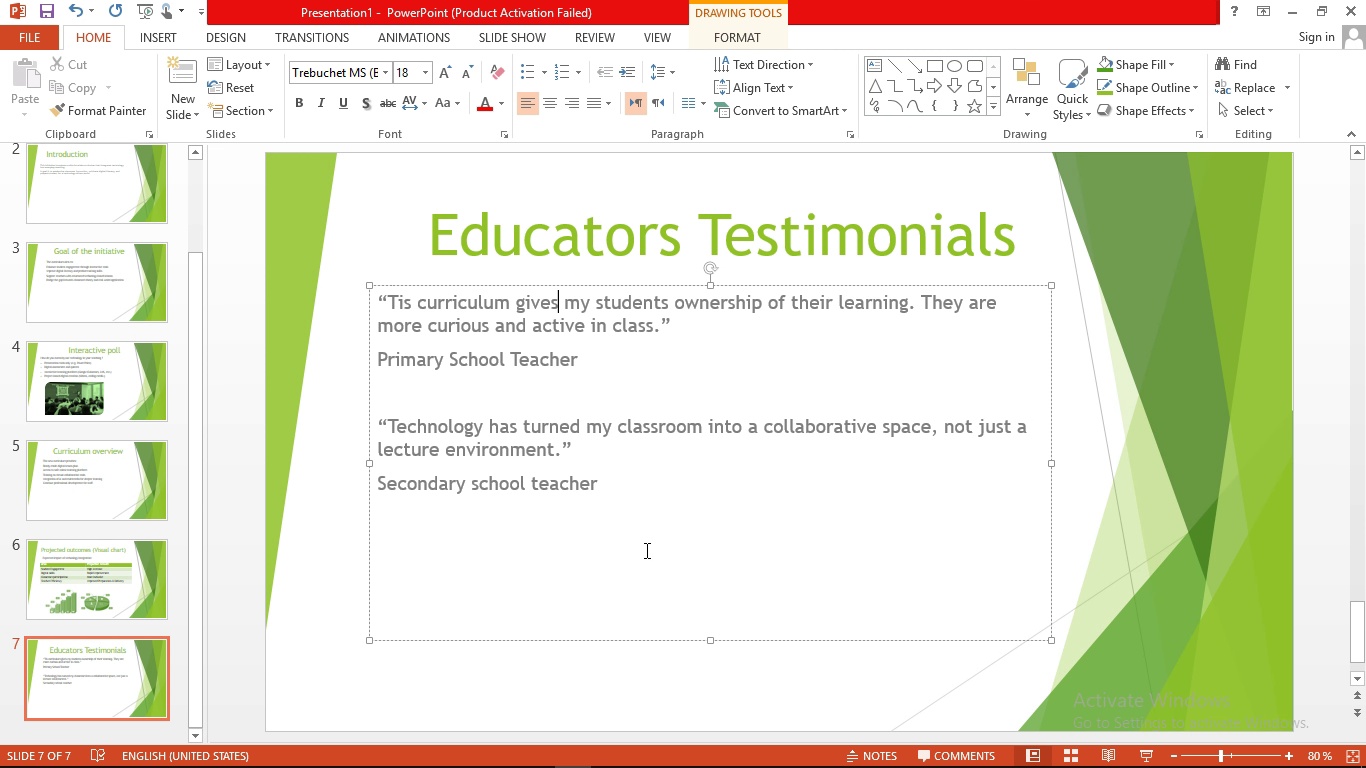 
hold_key(key=ArrowLeft, duration=1.07)
 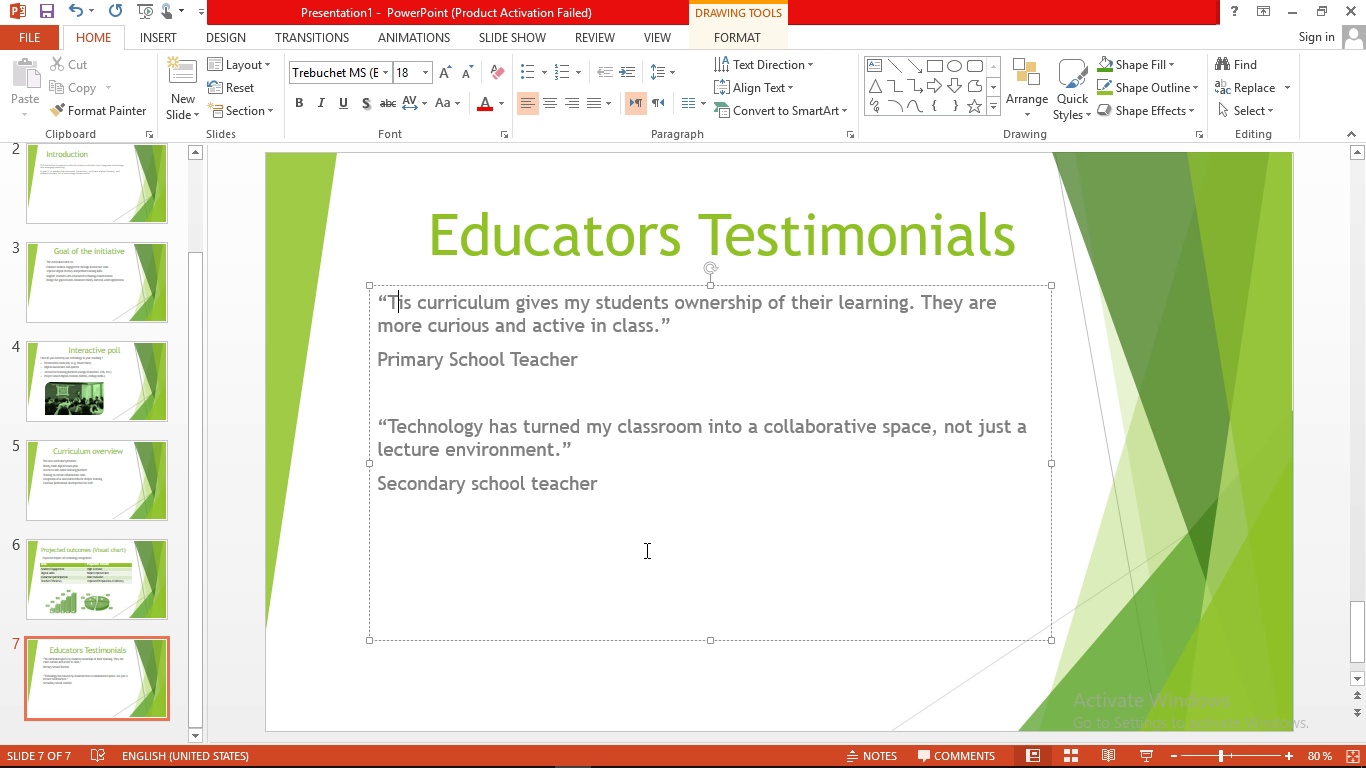 
key(H)
 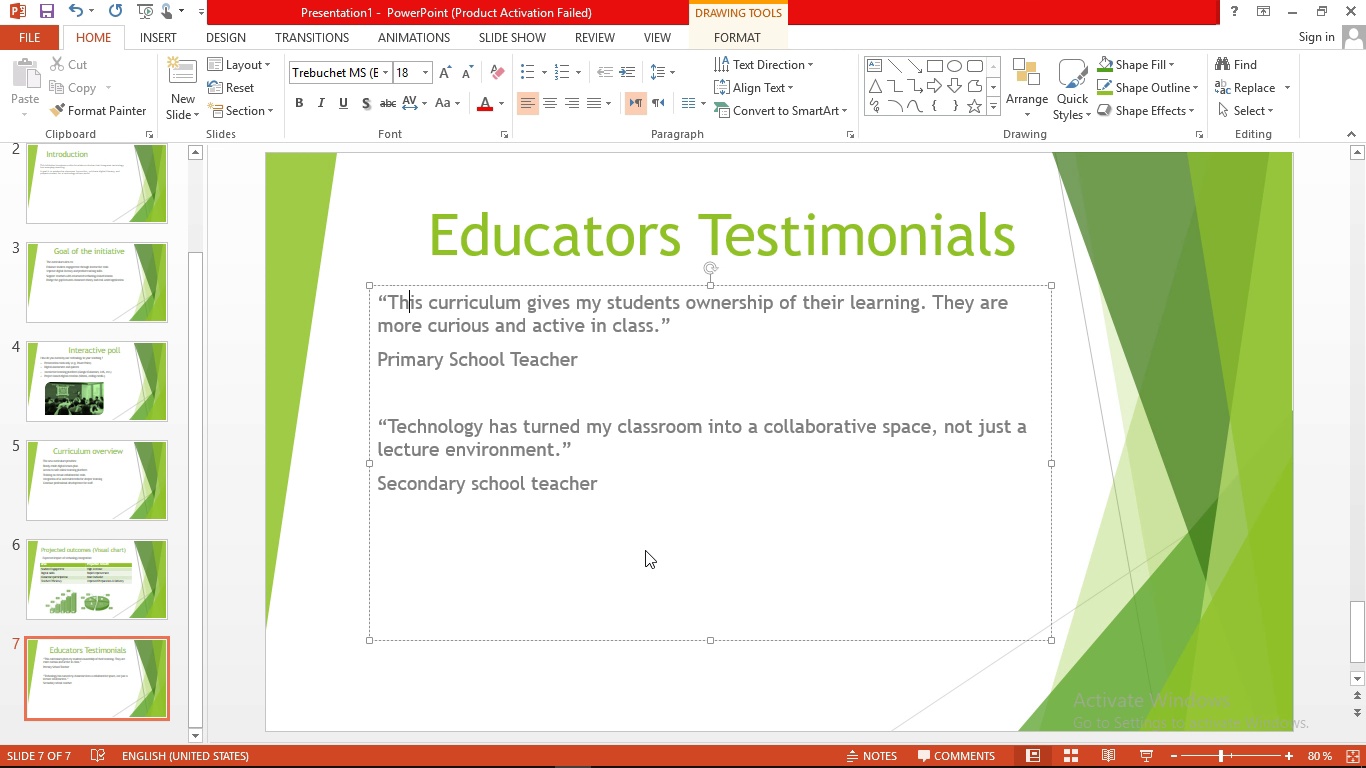 
hold_key(key=ArrowDown, duration=1.38)
 